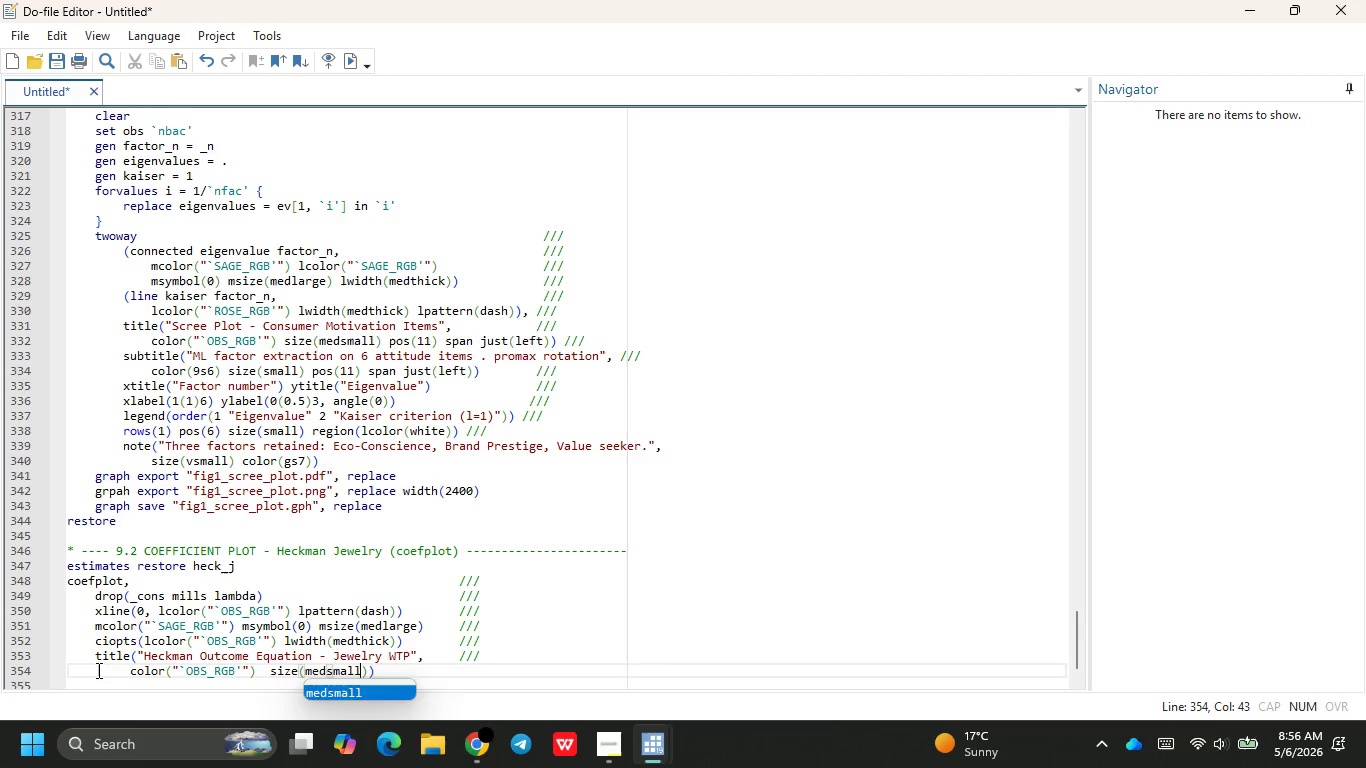 
key(ArrowRight)
 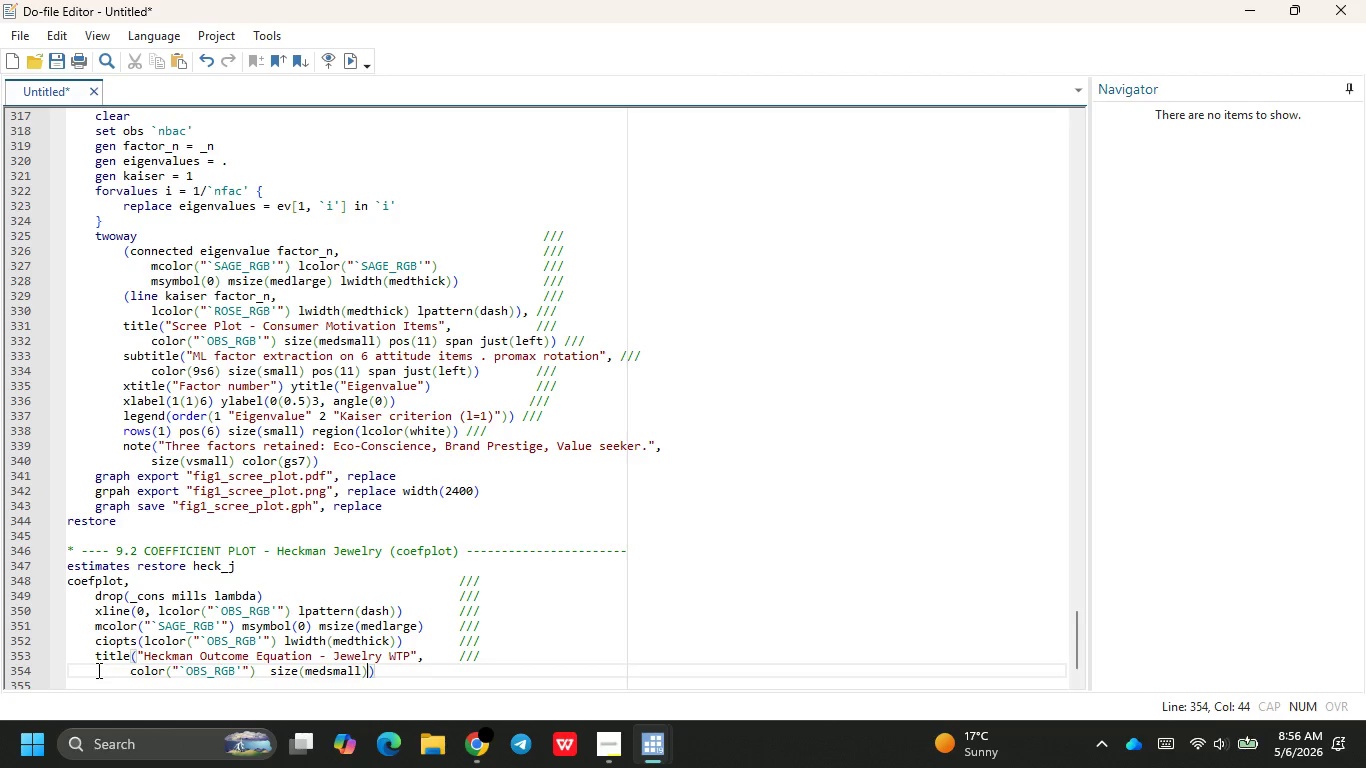 
type( pos(11)
 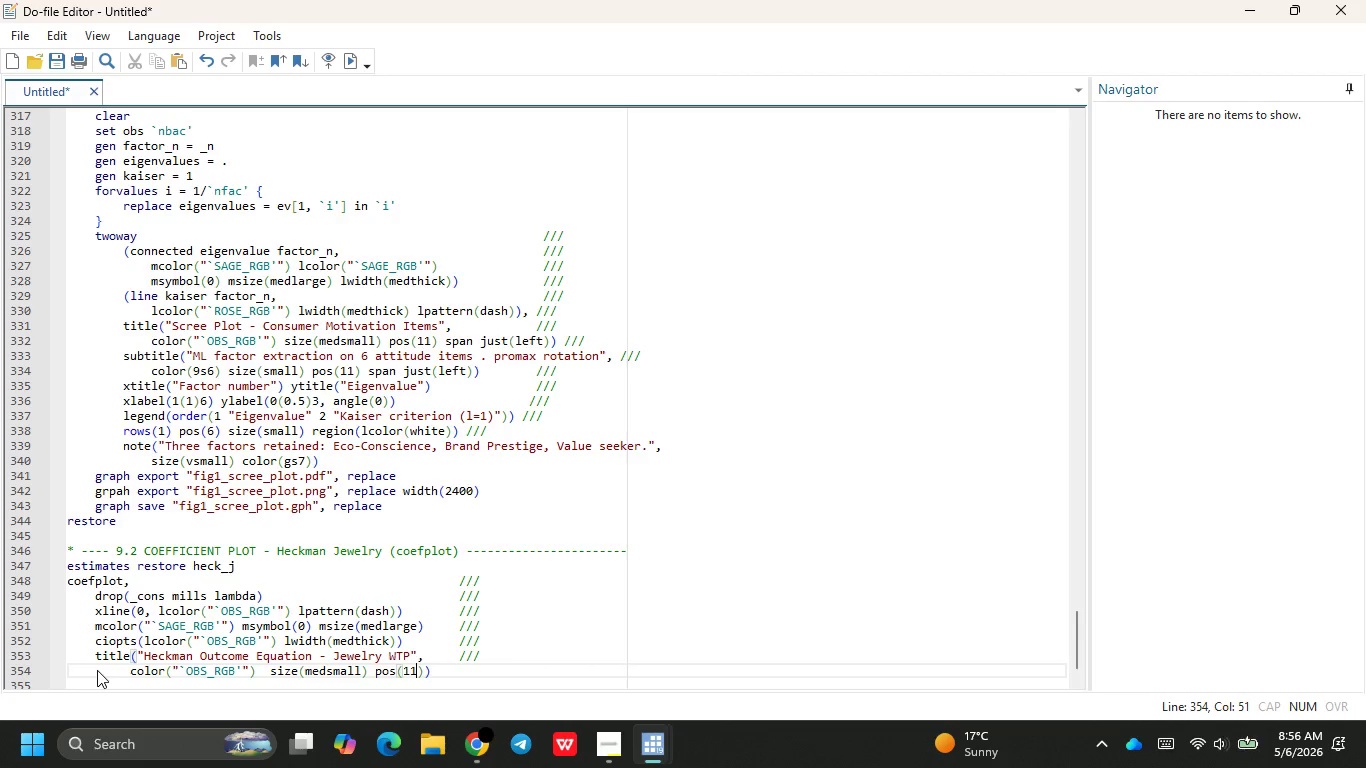 
key(ArrowRight)
 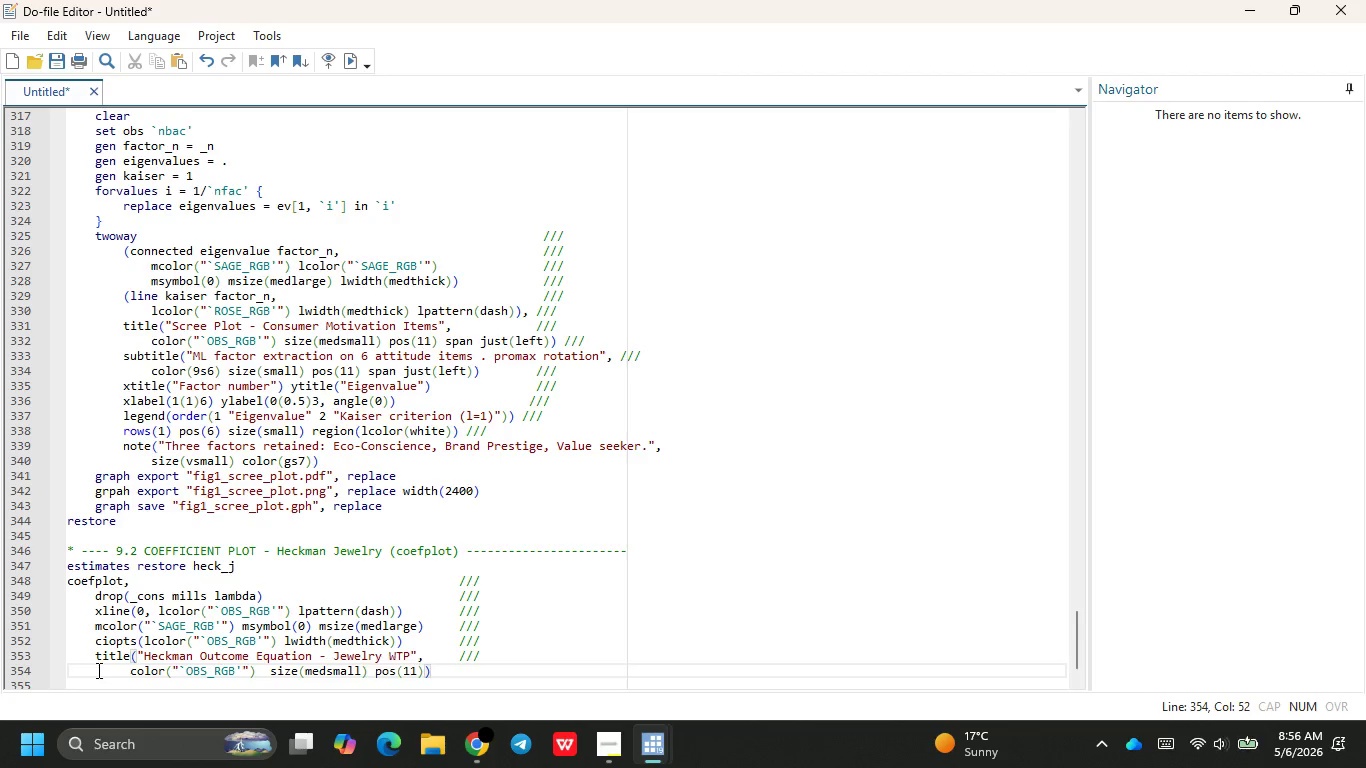 
key(ArrowLeft)
 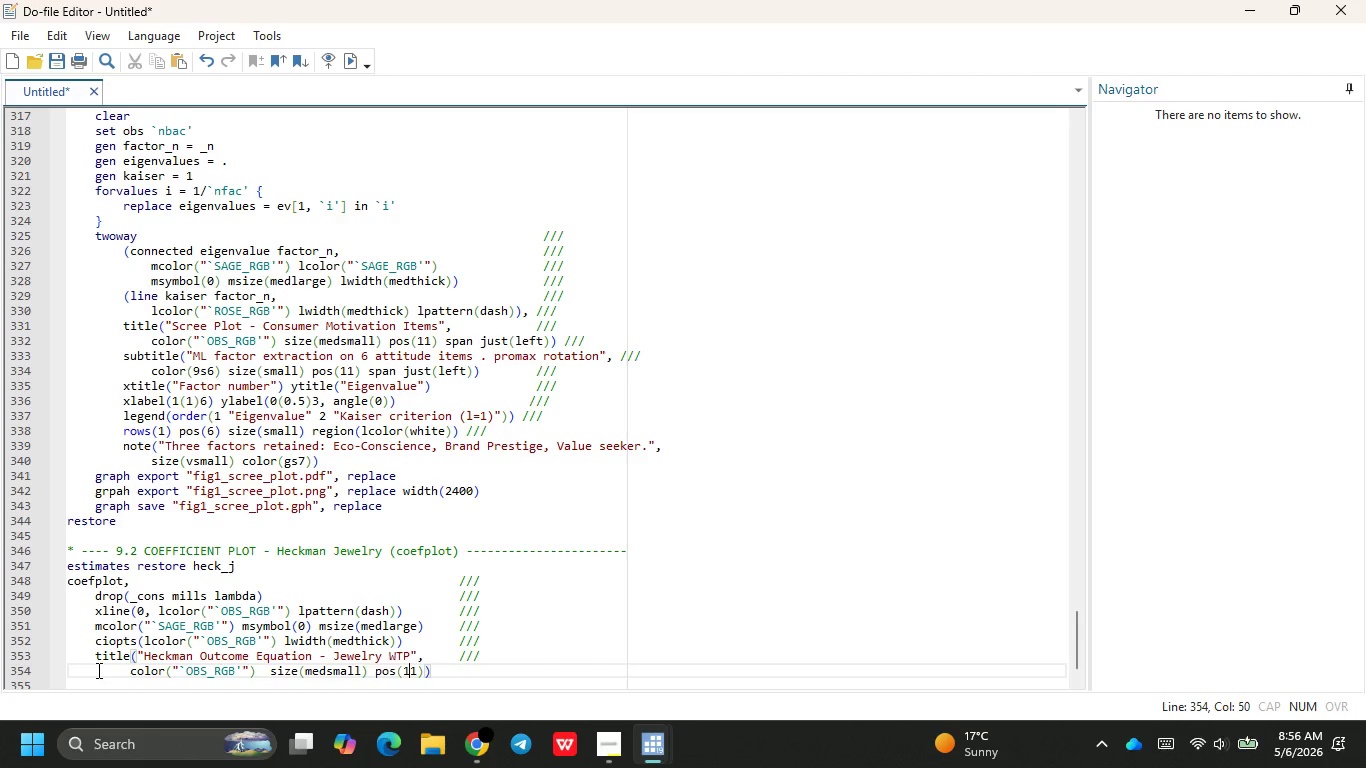 
key(ArrowLeft)
 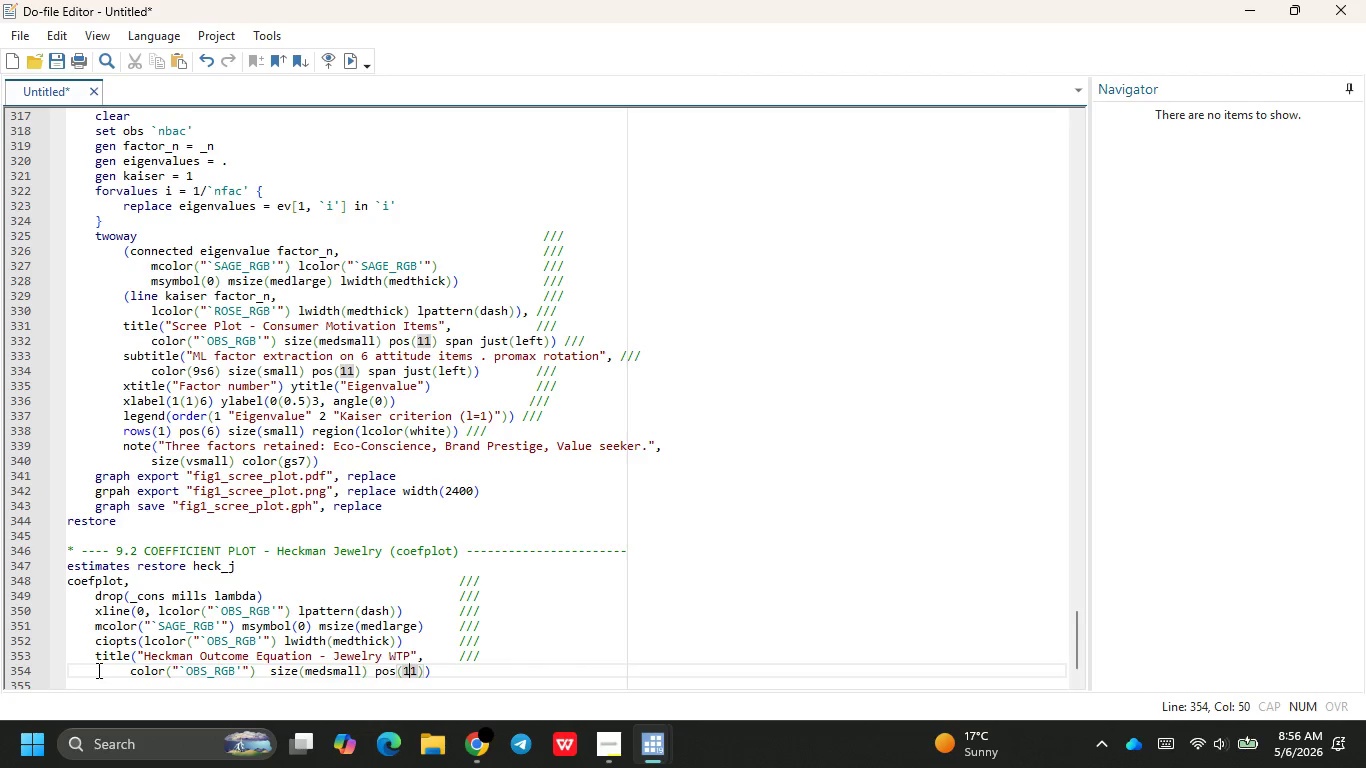 
key(Shift+ShiftRight)
 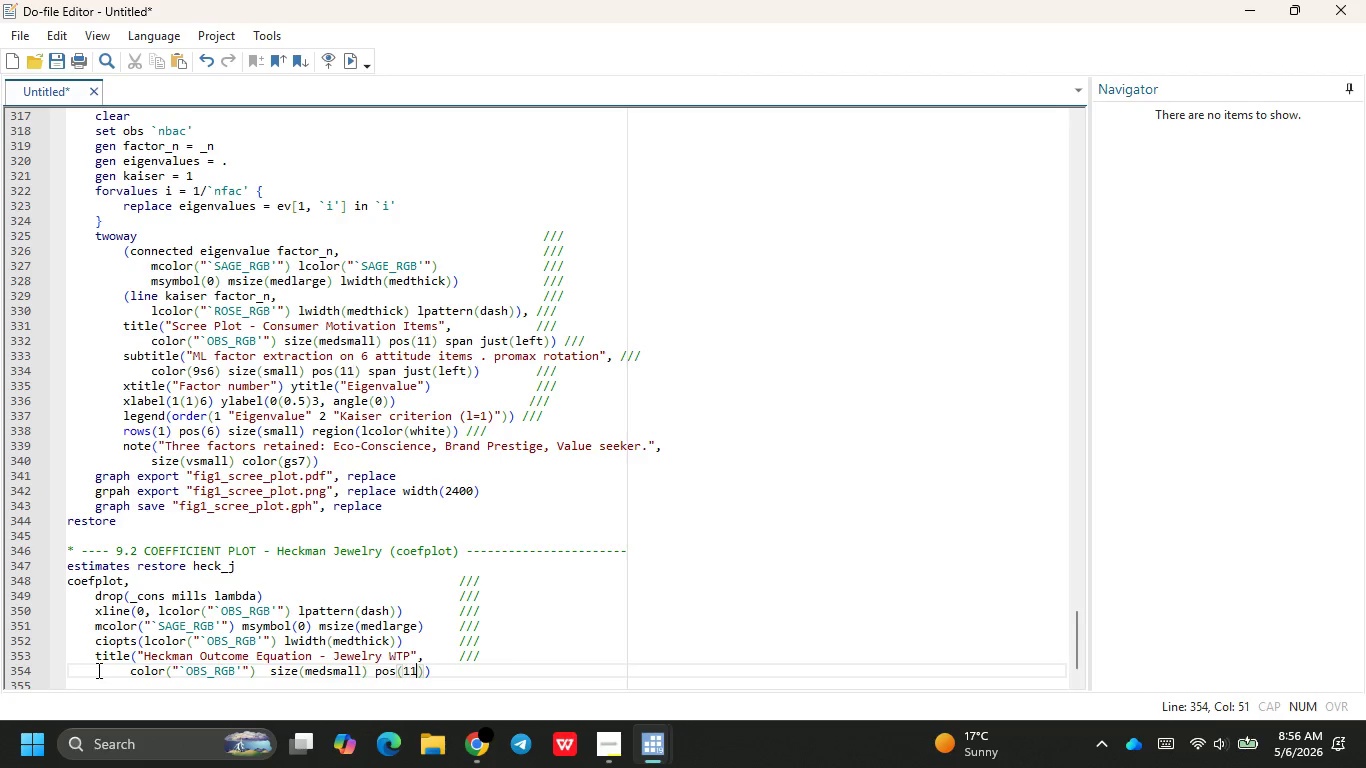 
key(ArrowRight)
 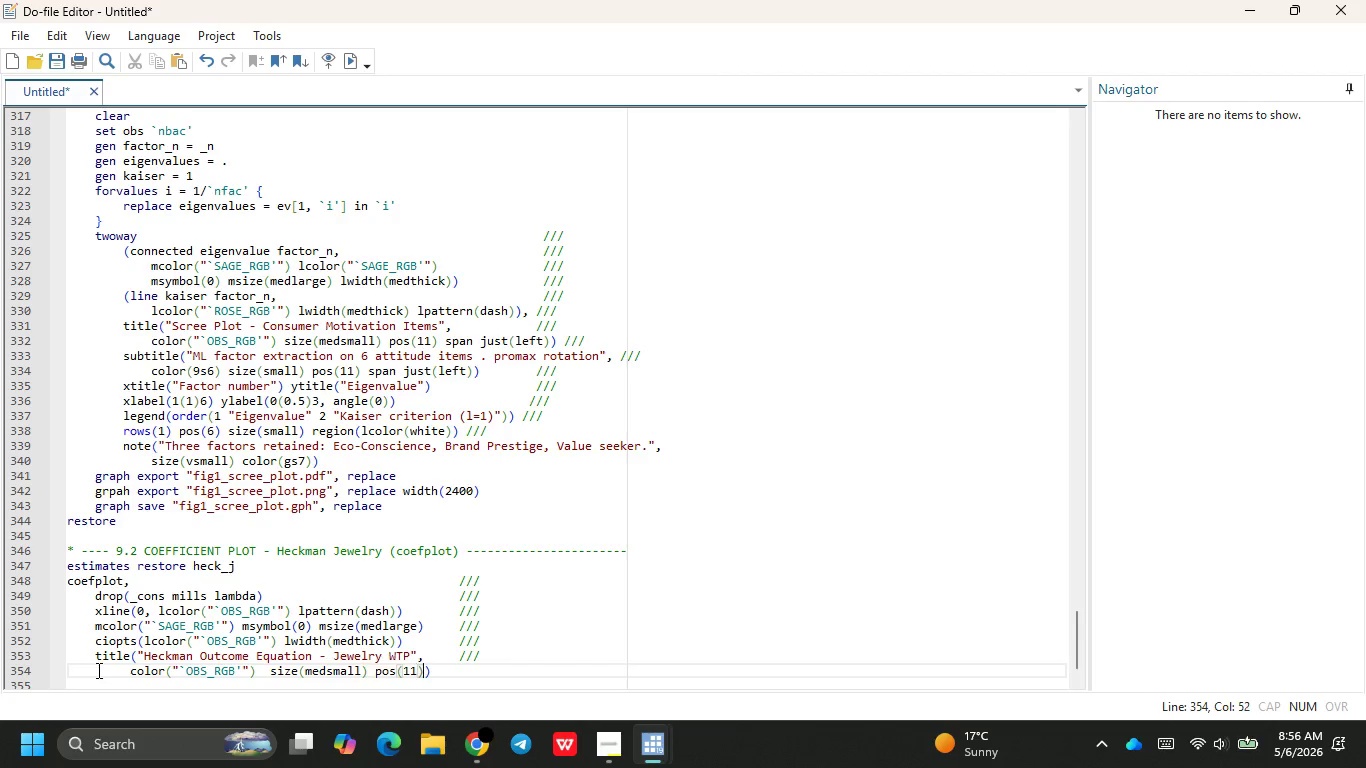 
key(ArrowRight)
 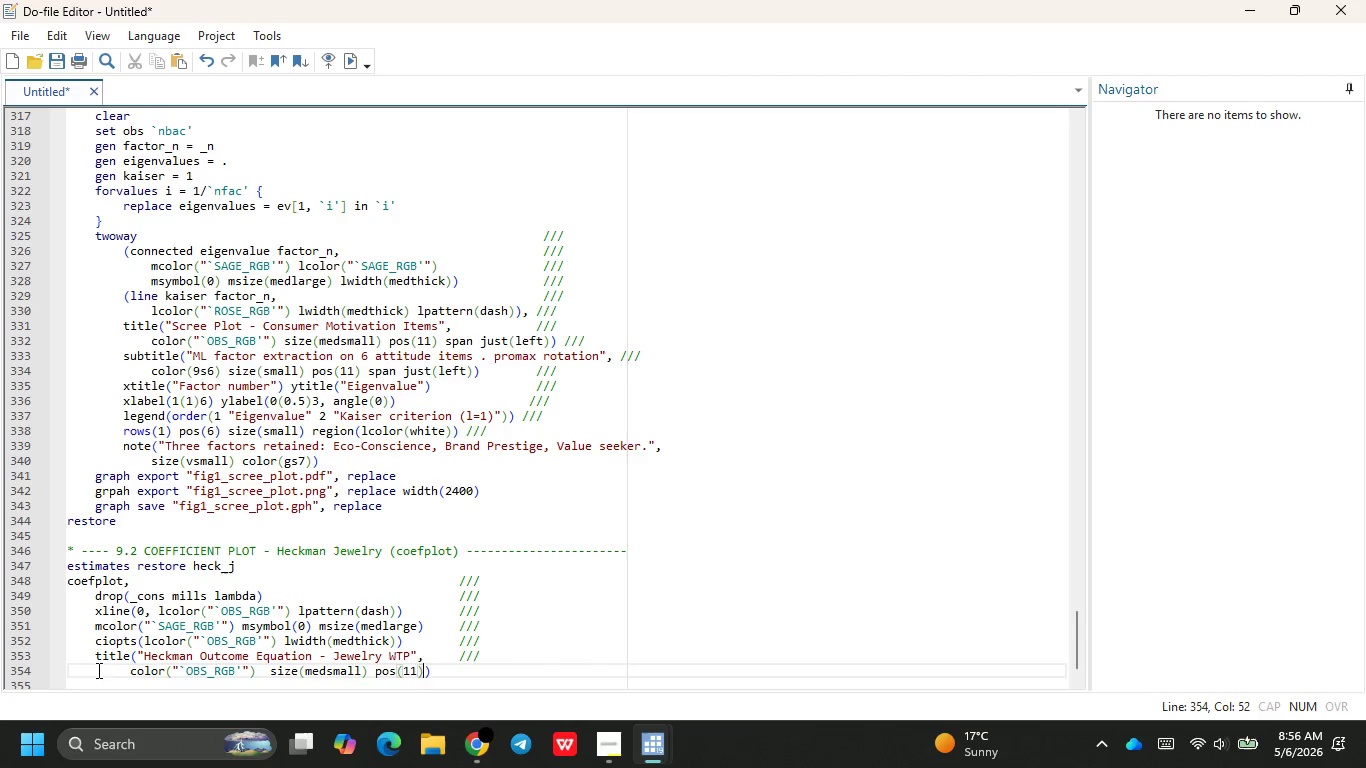 
type( span just(left)
 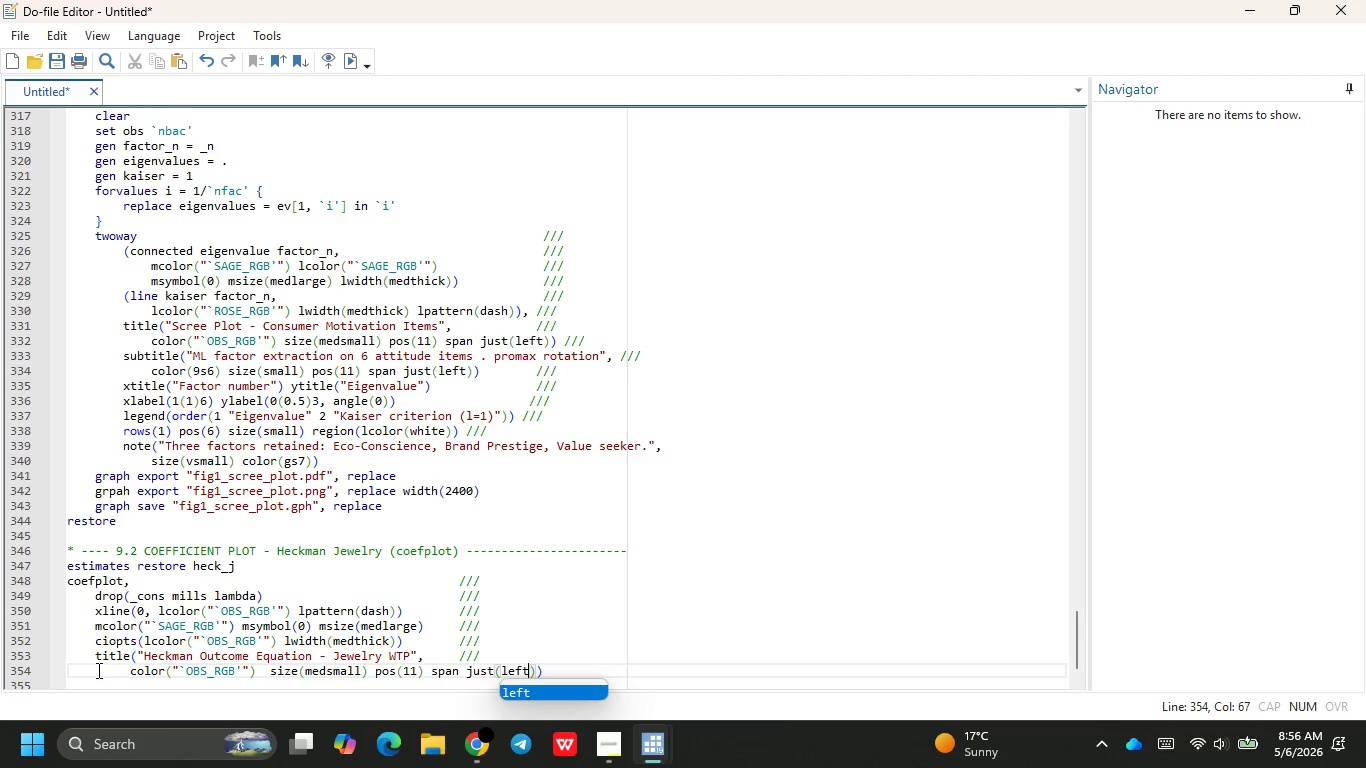 
key(ArrowRight)
 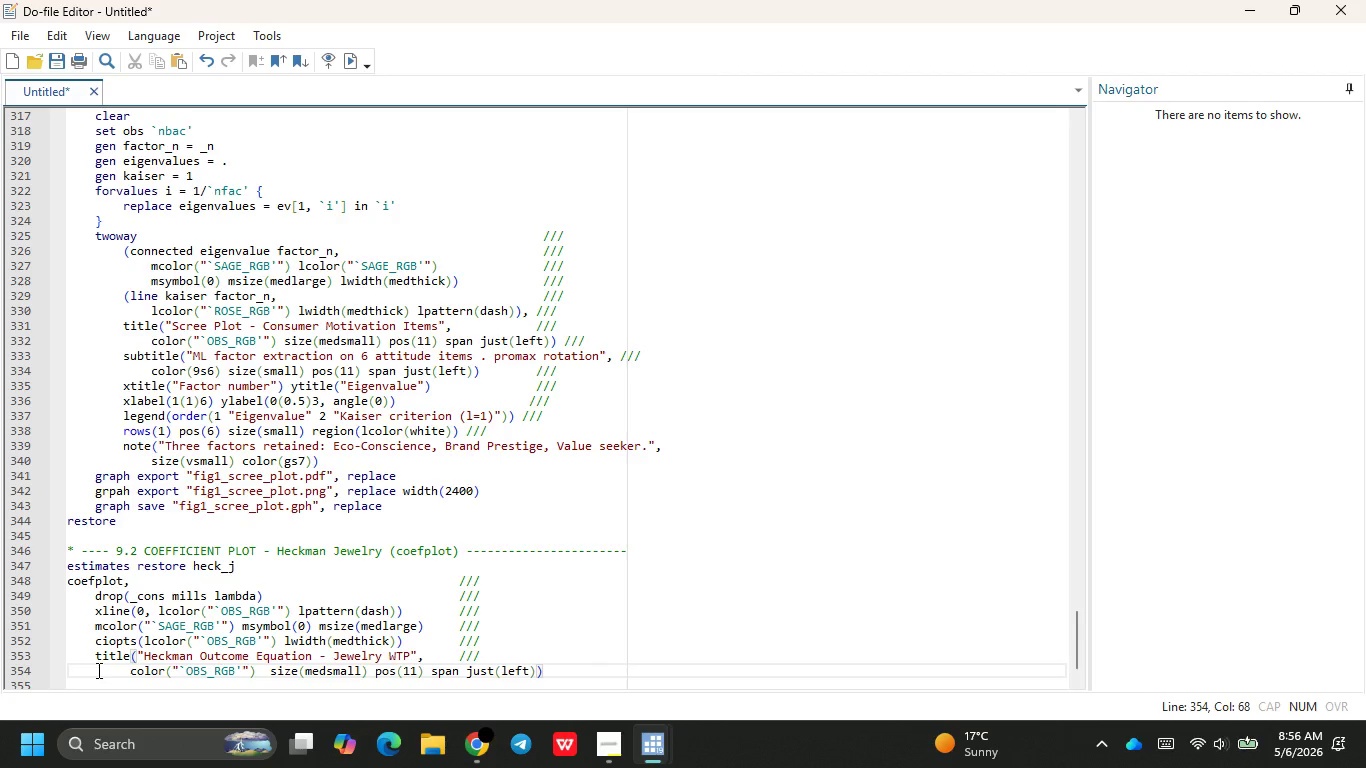 
key(ArrowRight)
 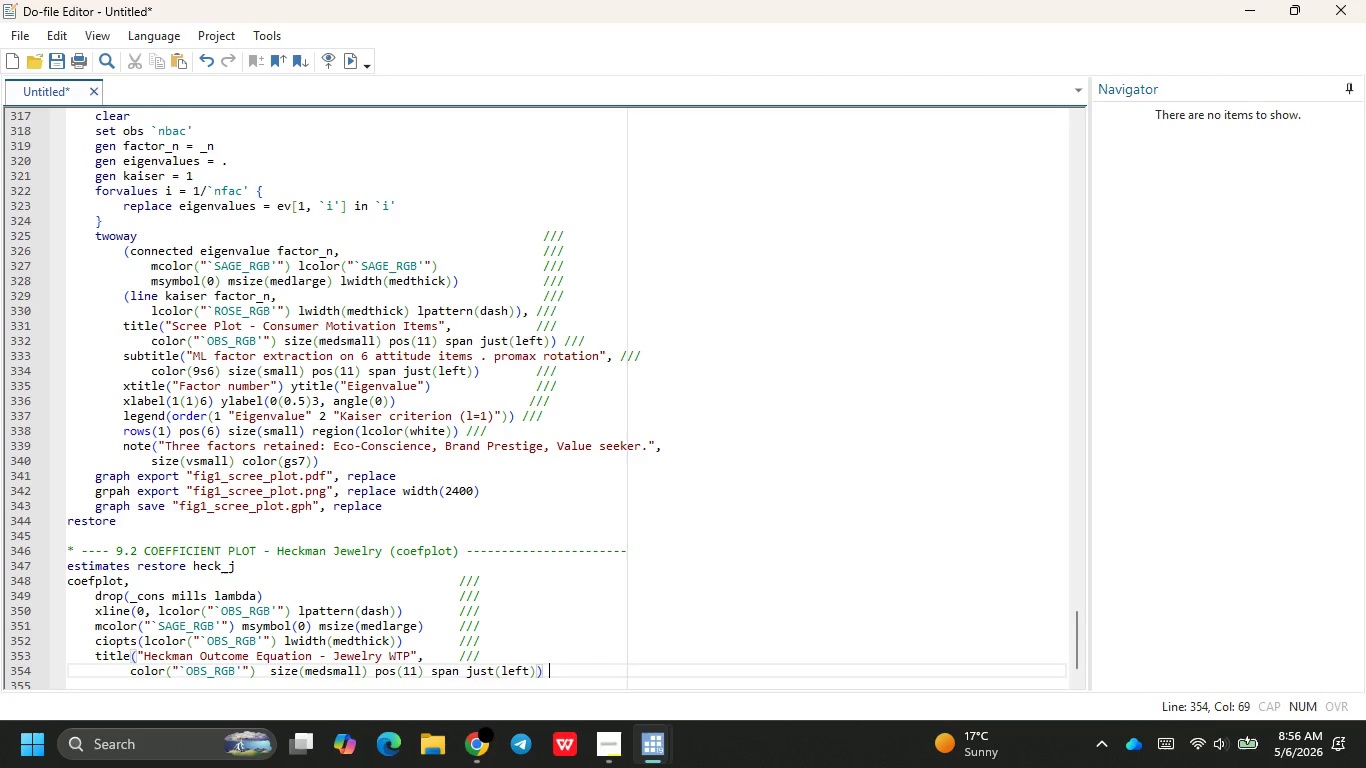 
key(Space)
 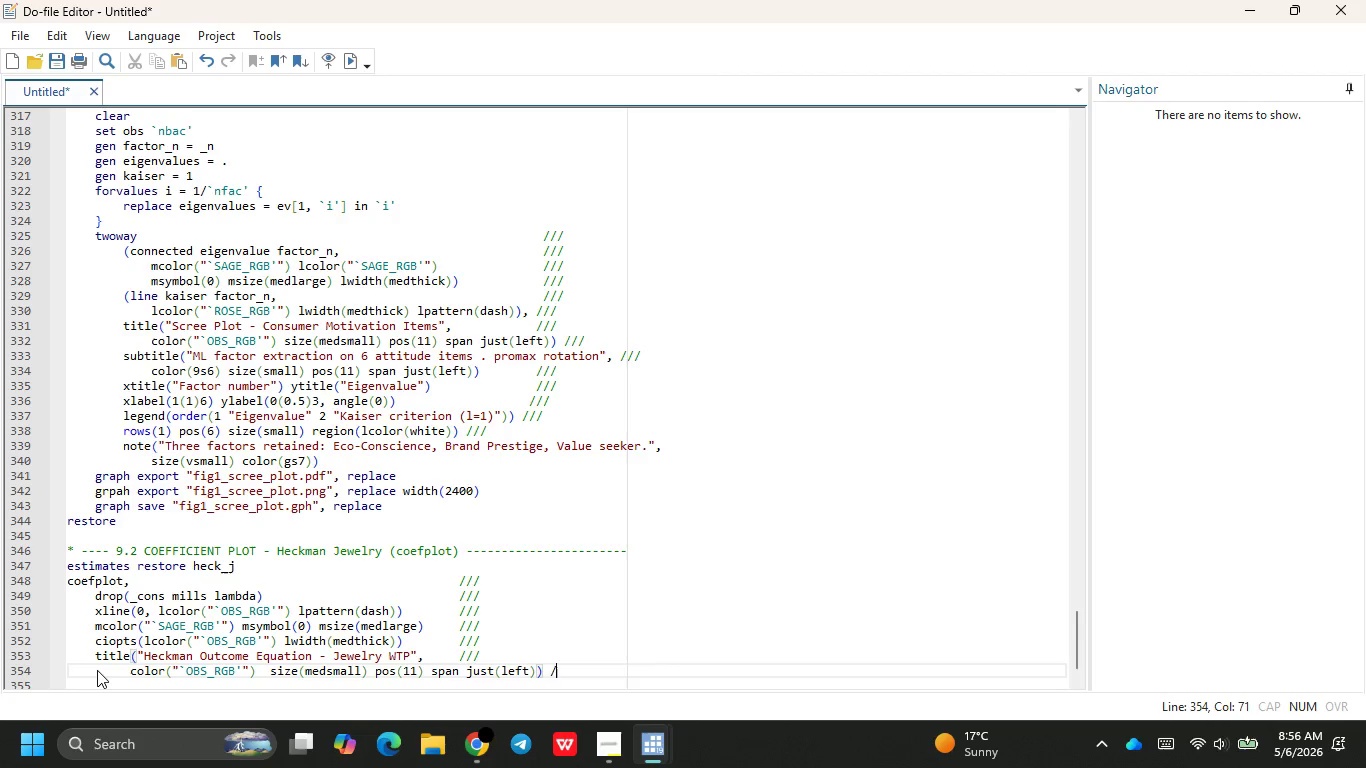 
key(Slash)
 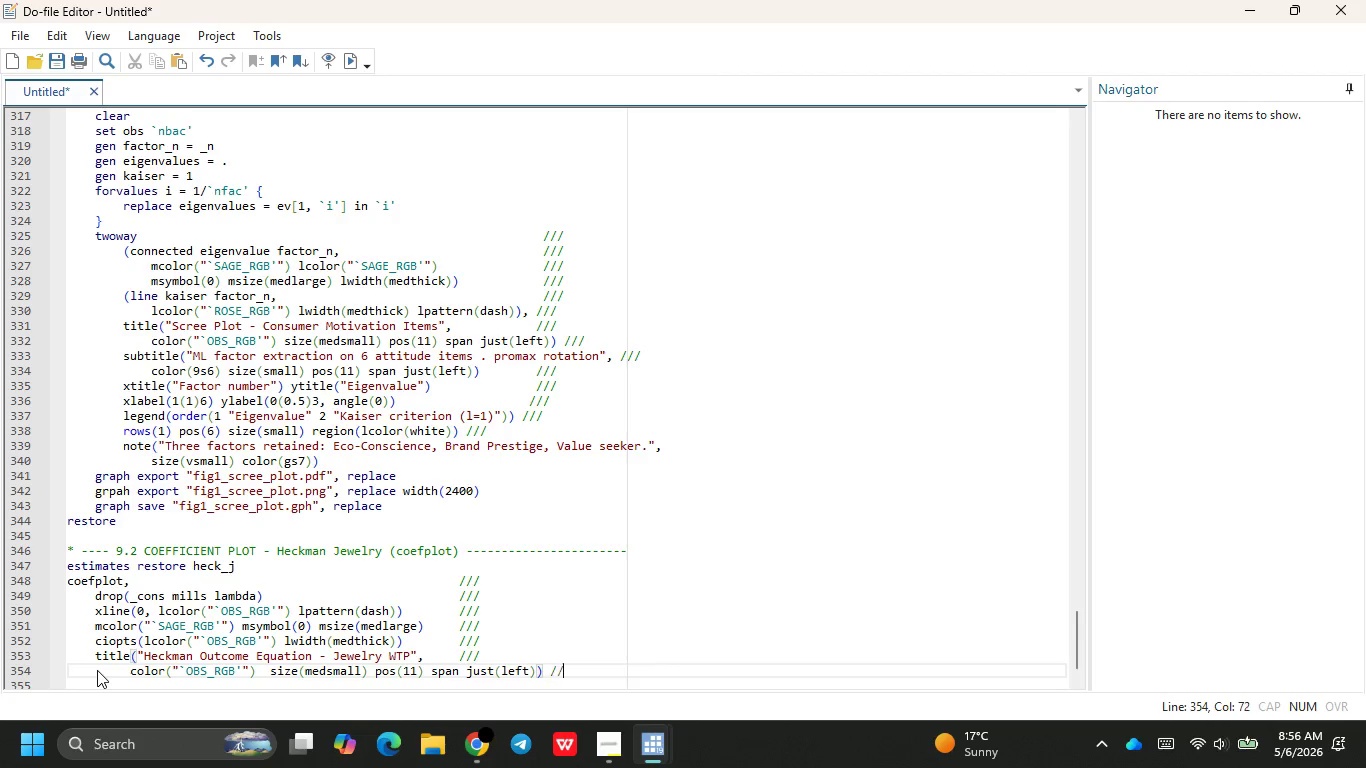 
key(Slash)
 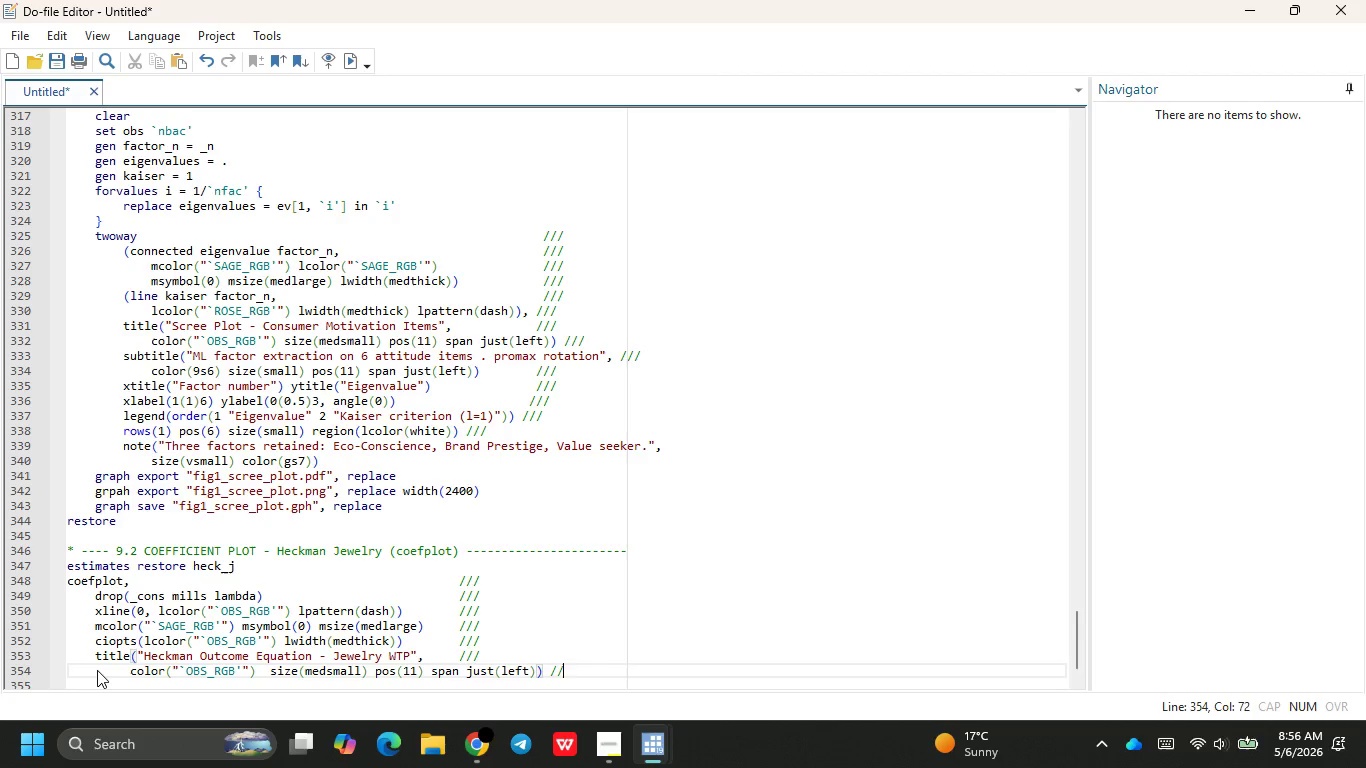 
key(Slash)
 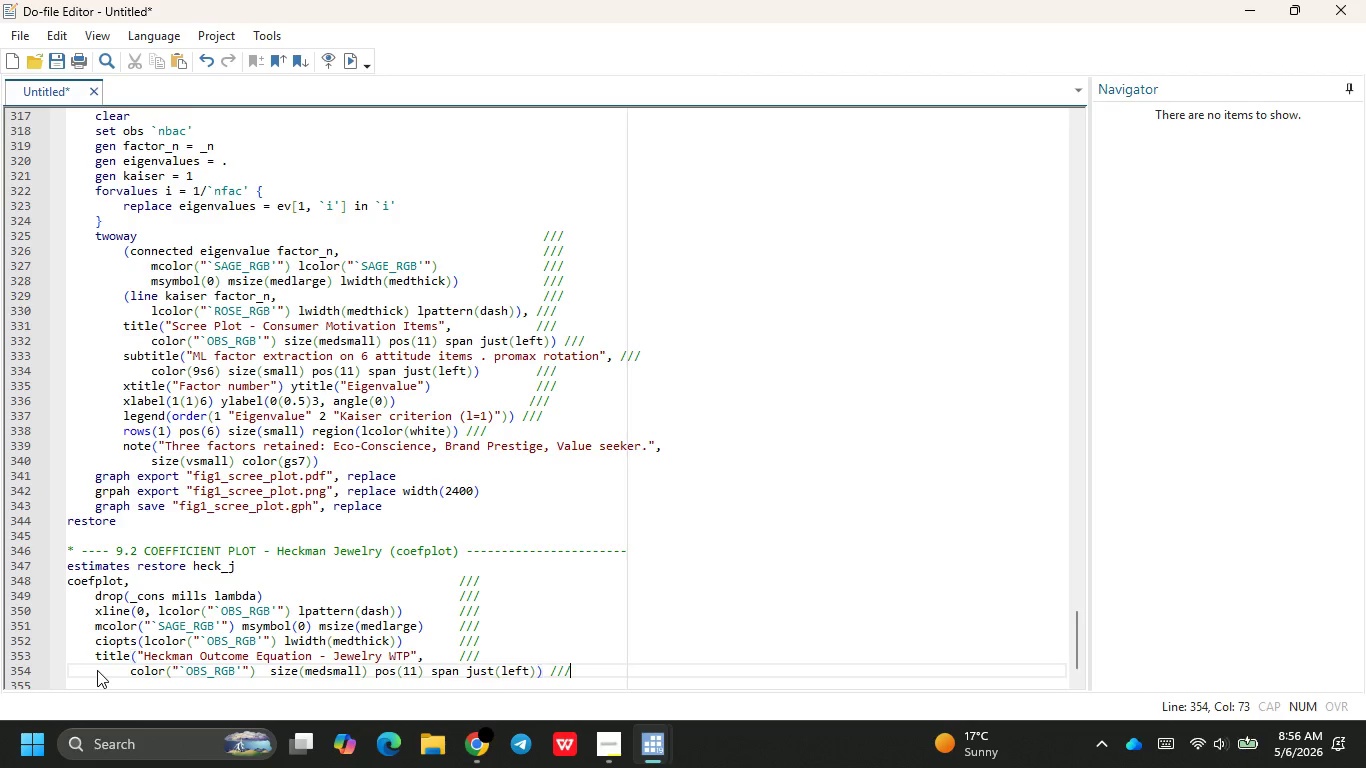 
key(Enter)
 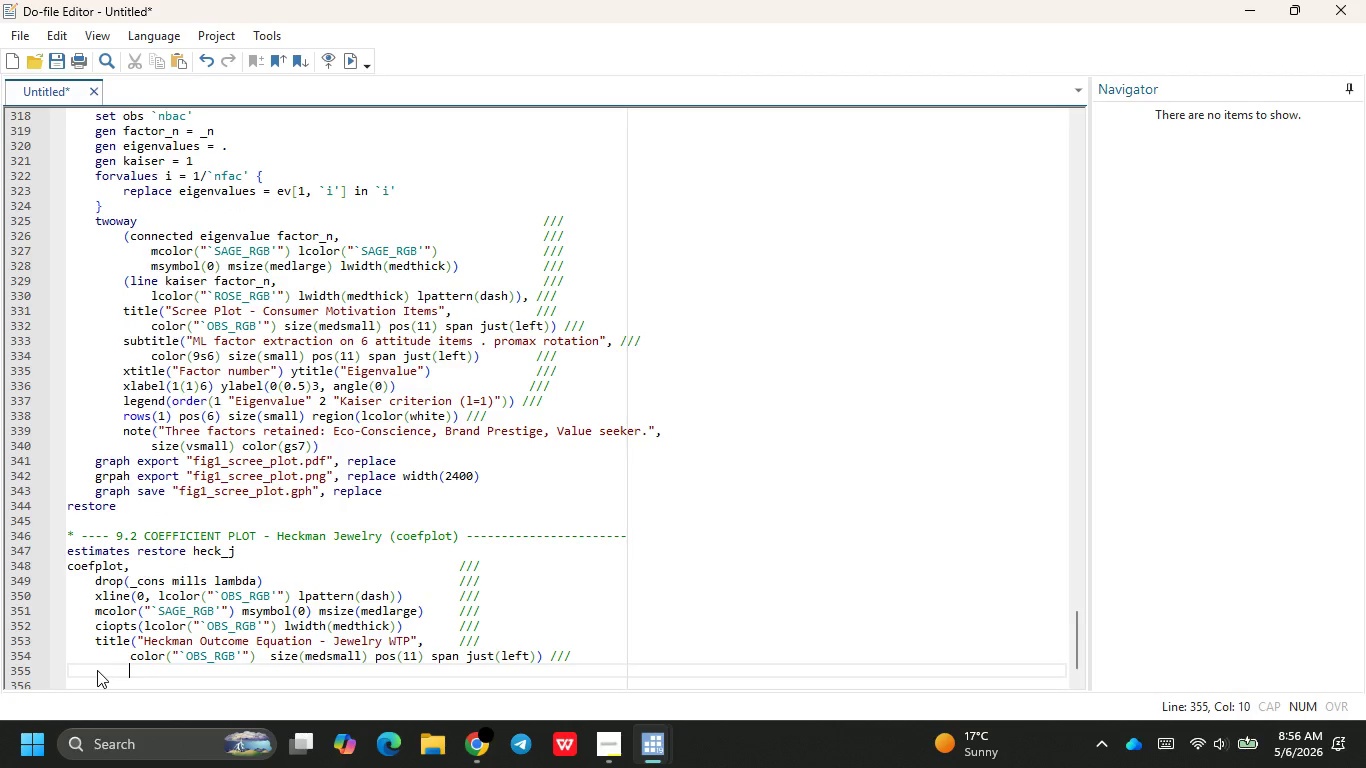 
key(Backspace)
type(u)
key(Backspace)
key(Backspace)
type(subtu)
key(Backspace)
type(i)
 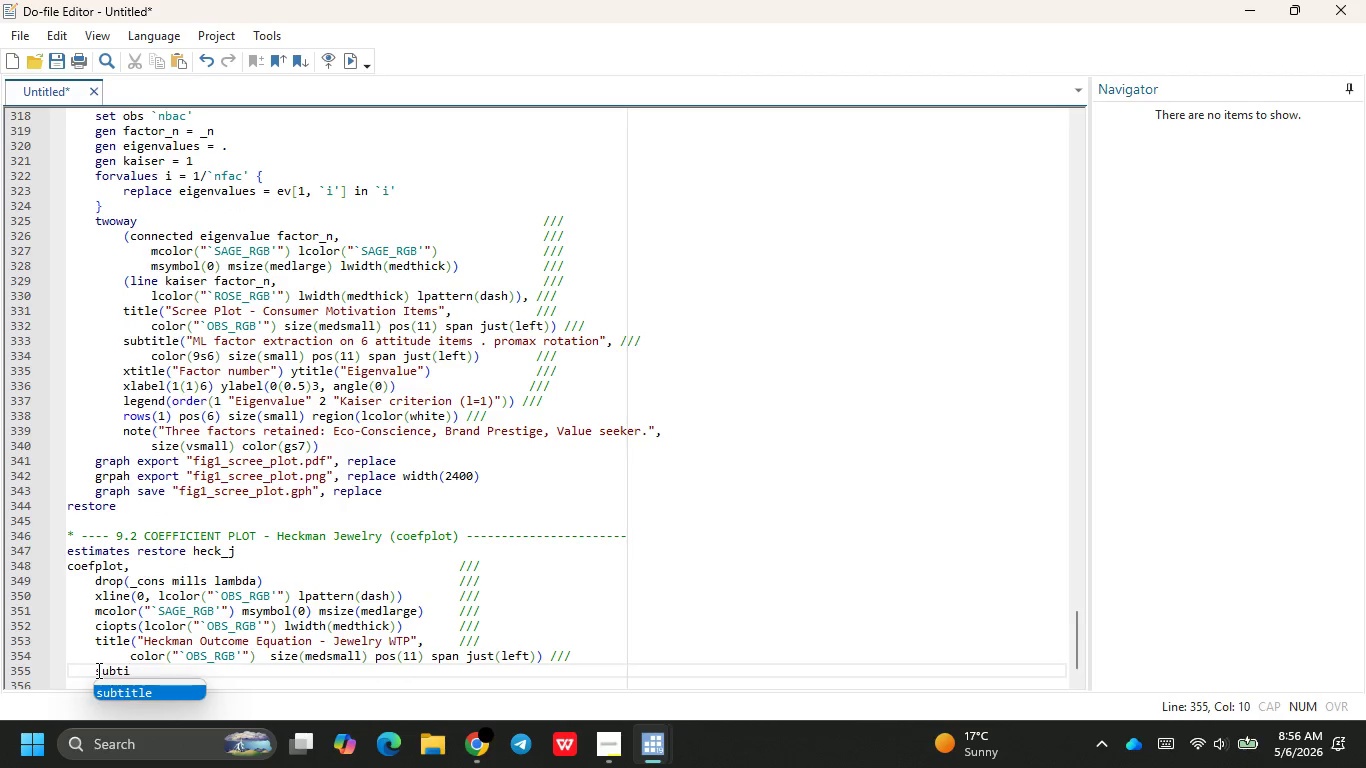 
key(Enter)
 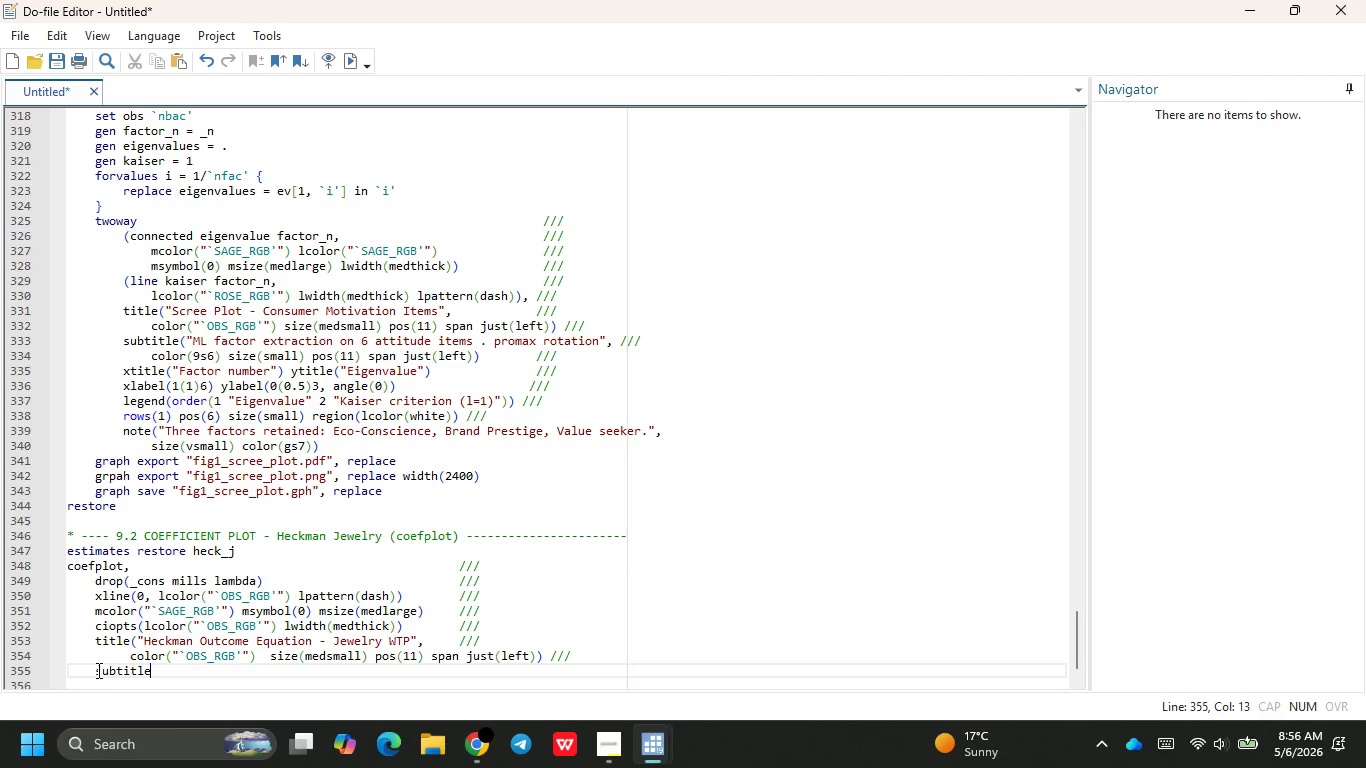 
type(("Robust SE . dependent vari)
 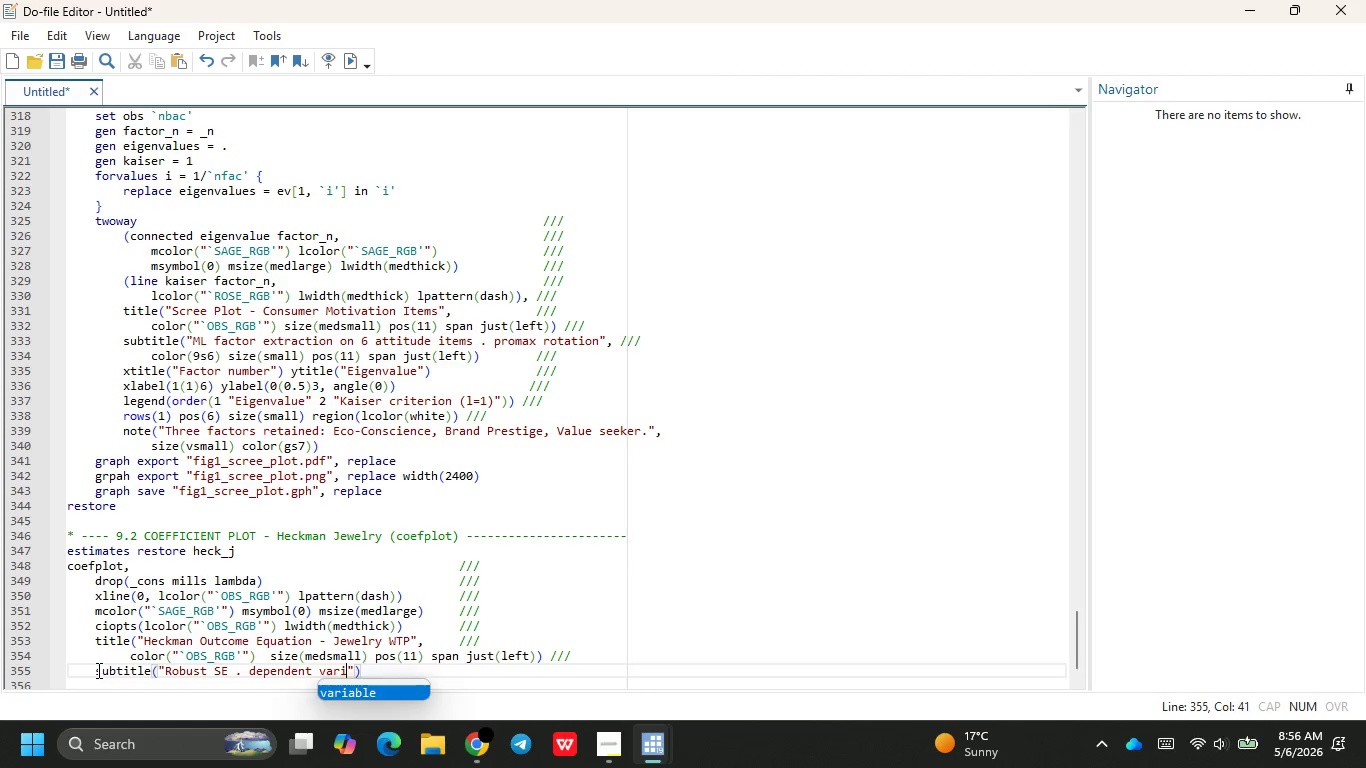 
key(Enter)
 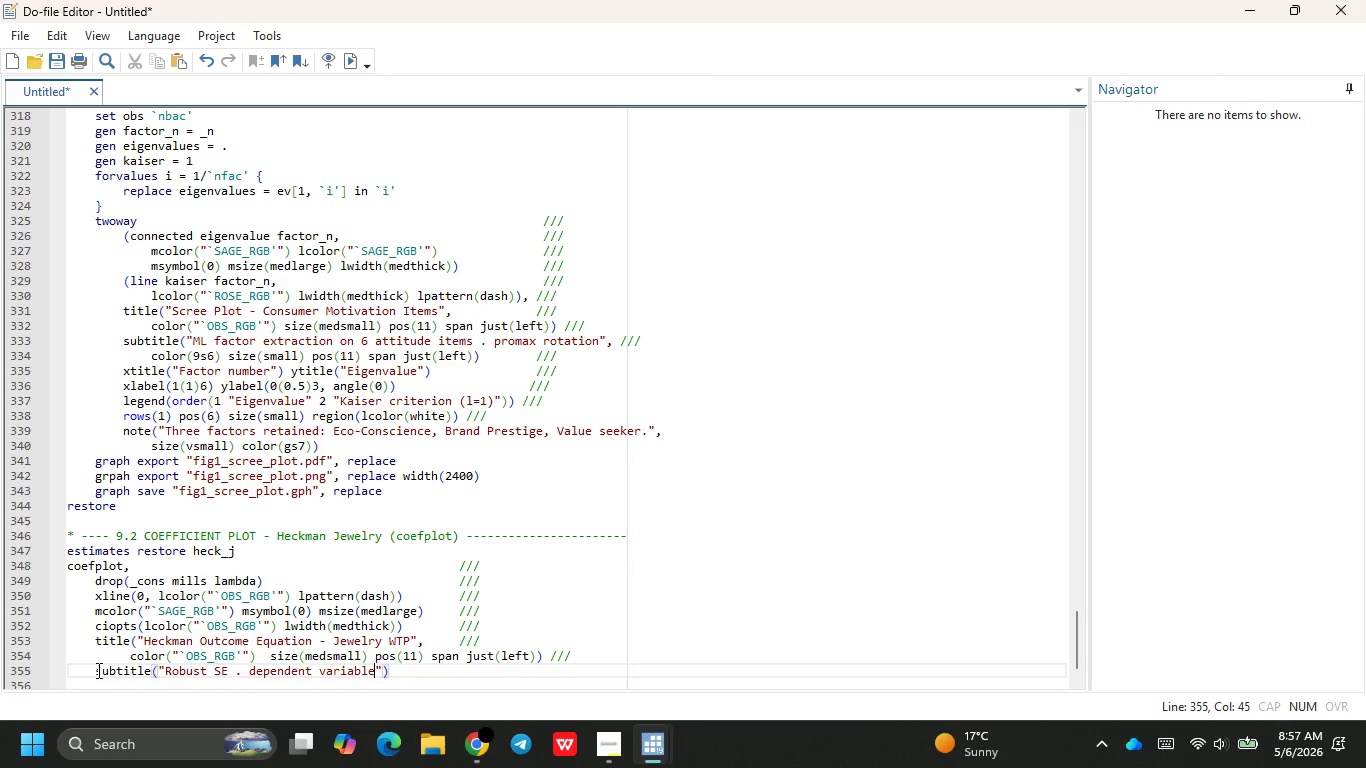 
type(: WTP for pre-loved jewe)
 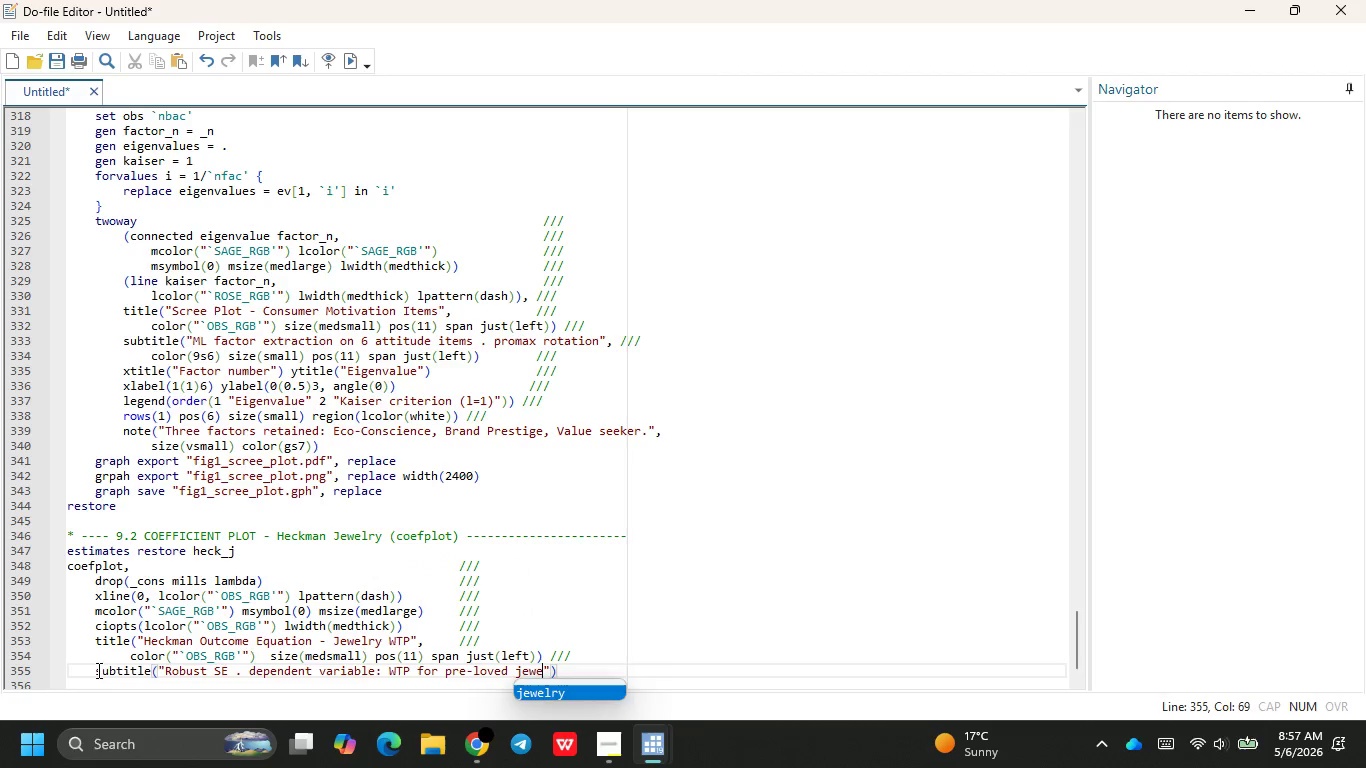 
key(Enter)
 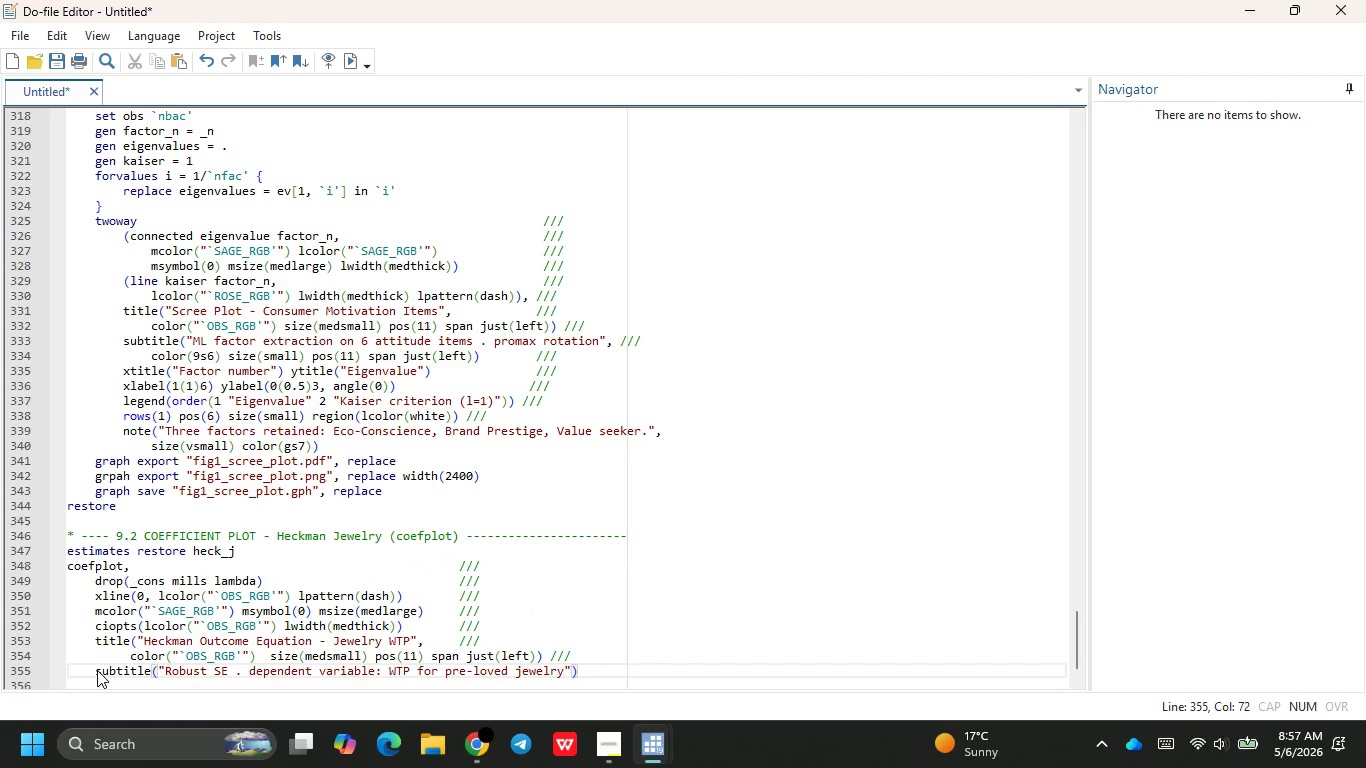 
type( (USD)
 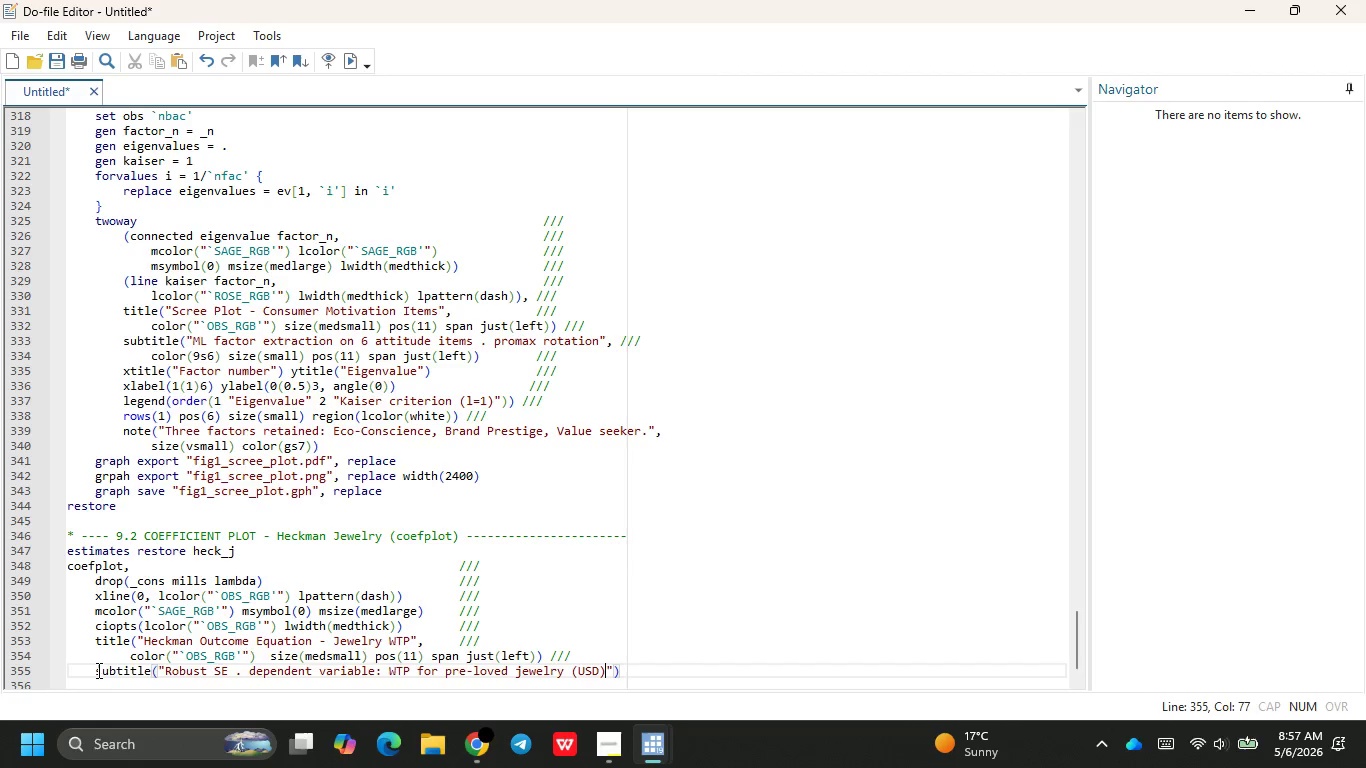 
key(ArrowRight)
 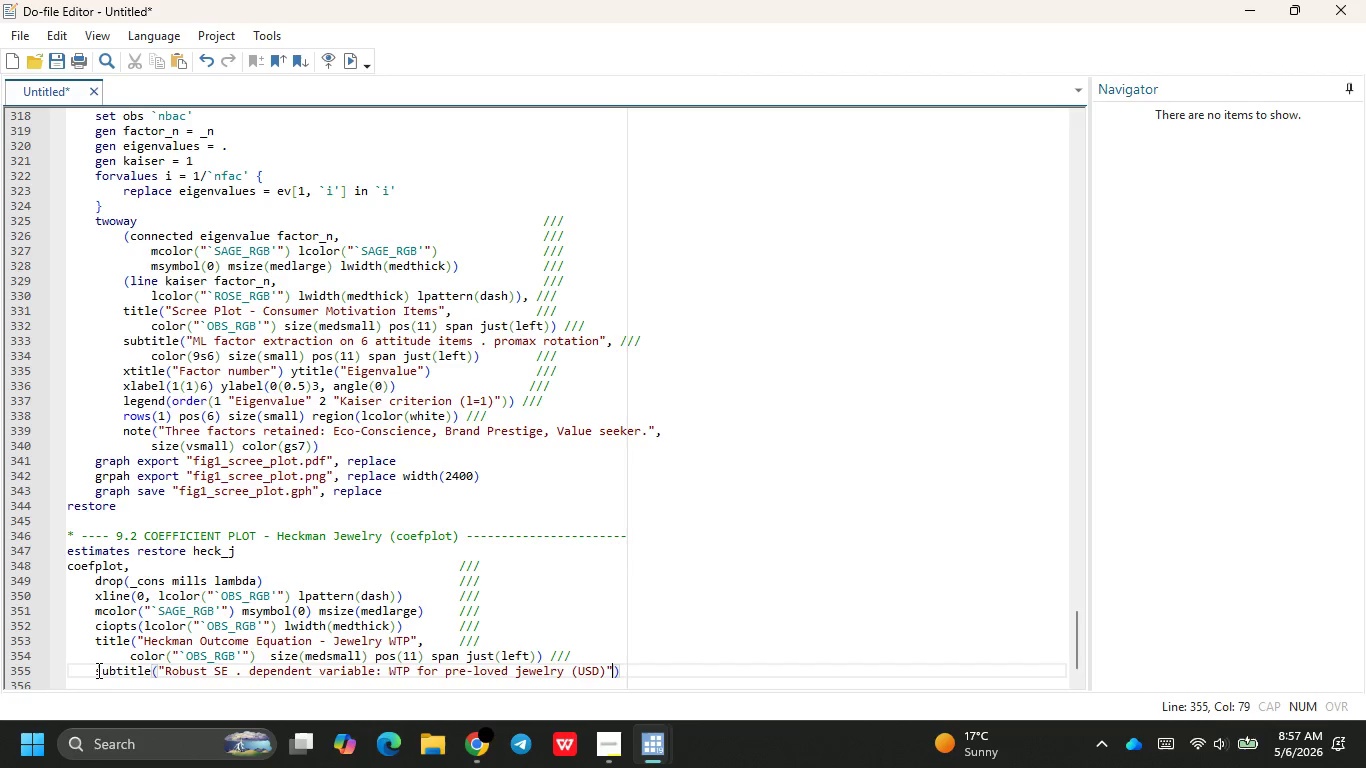 
key(ArrowRight)
 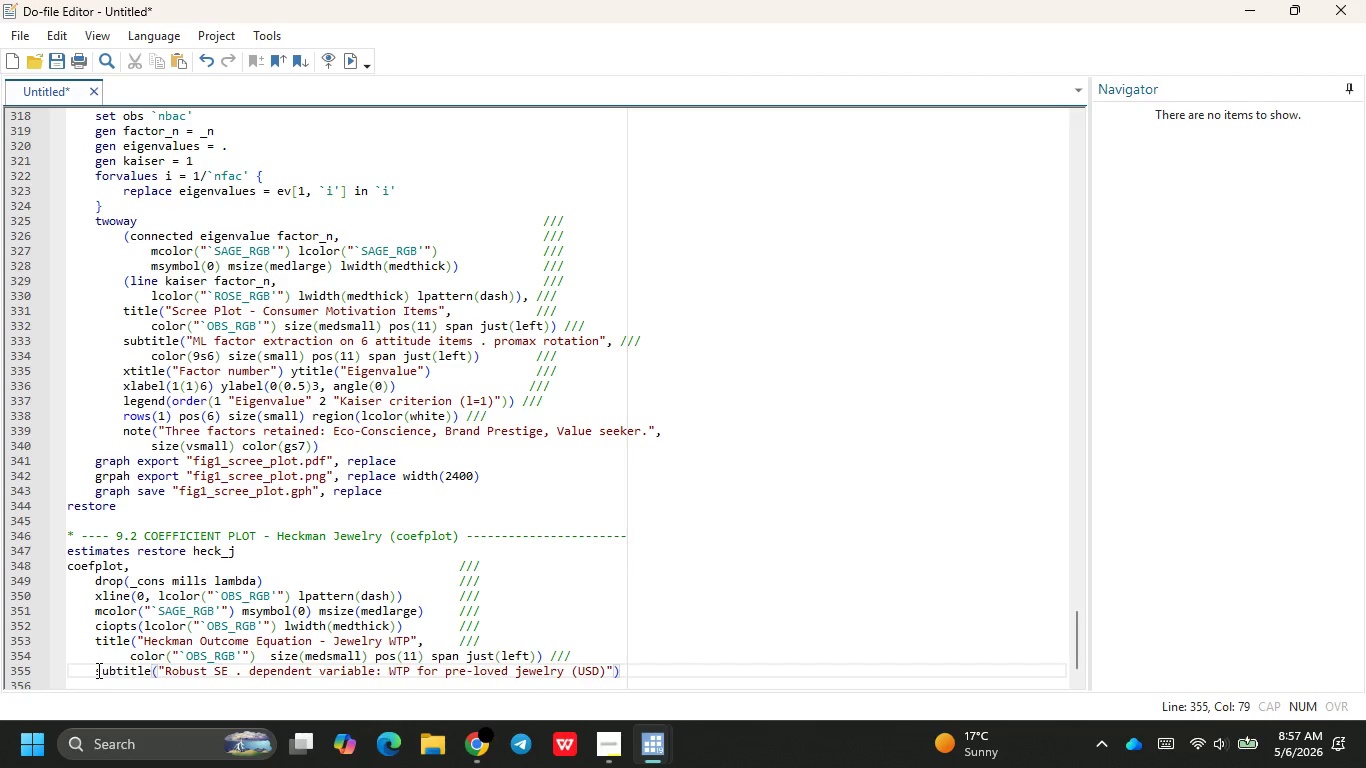 
key(ArrowRight)
 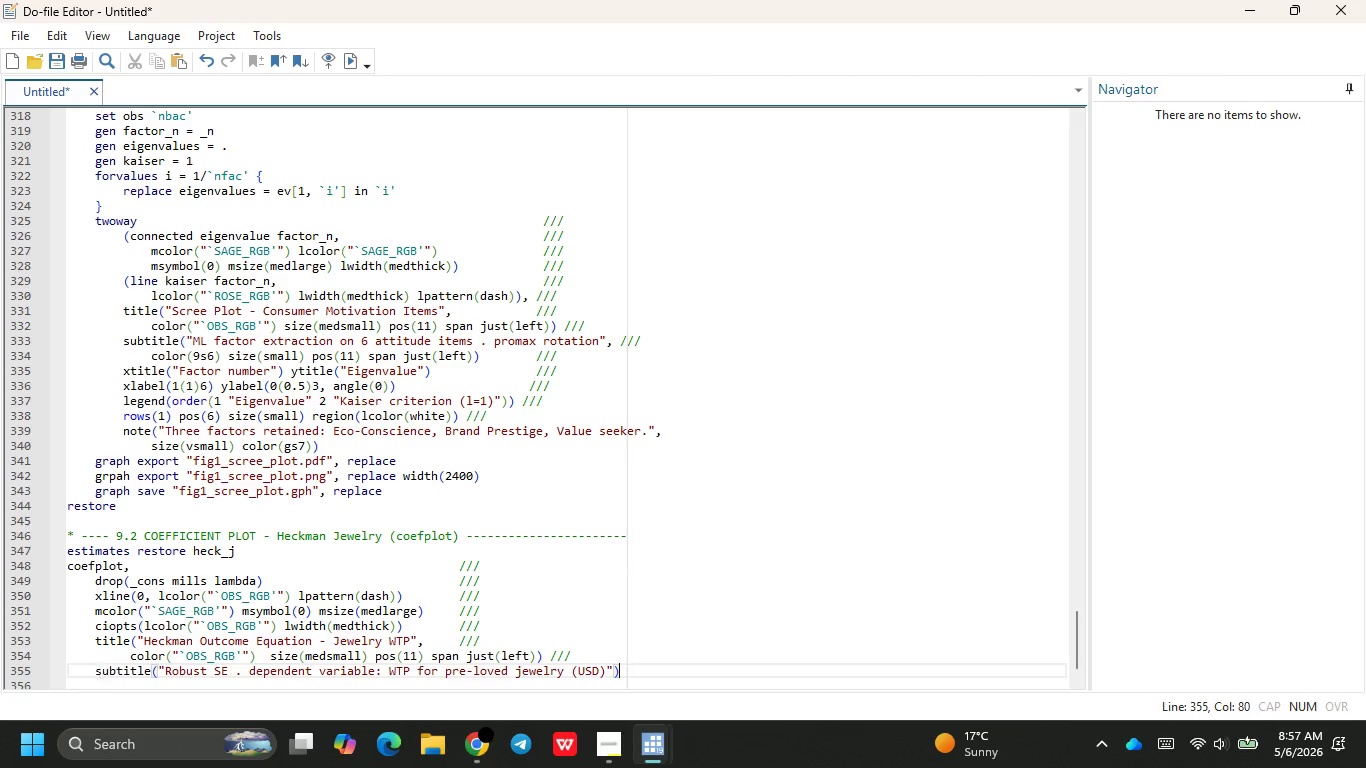 
key(Comma)
 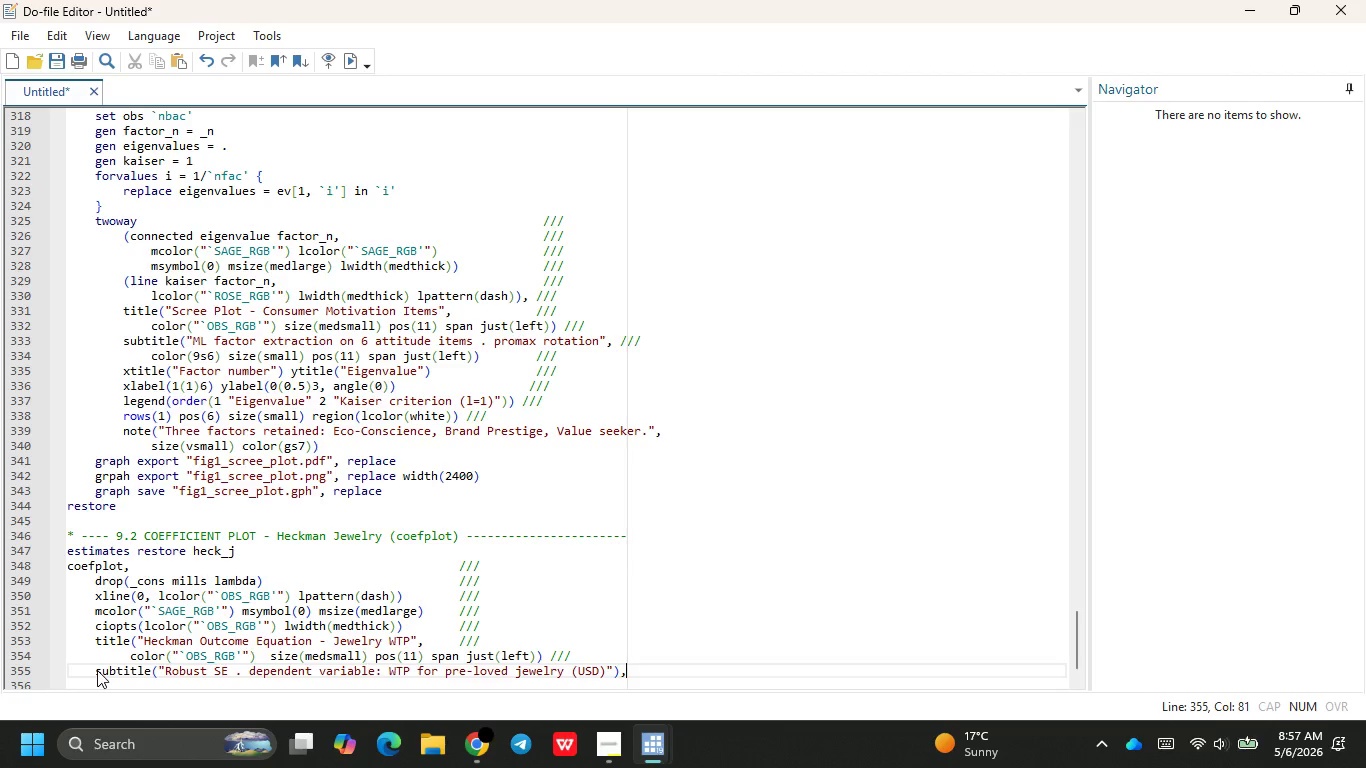 
key(Backspace)
 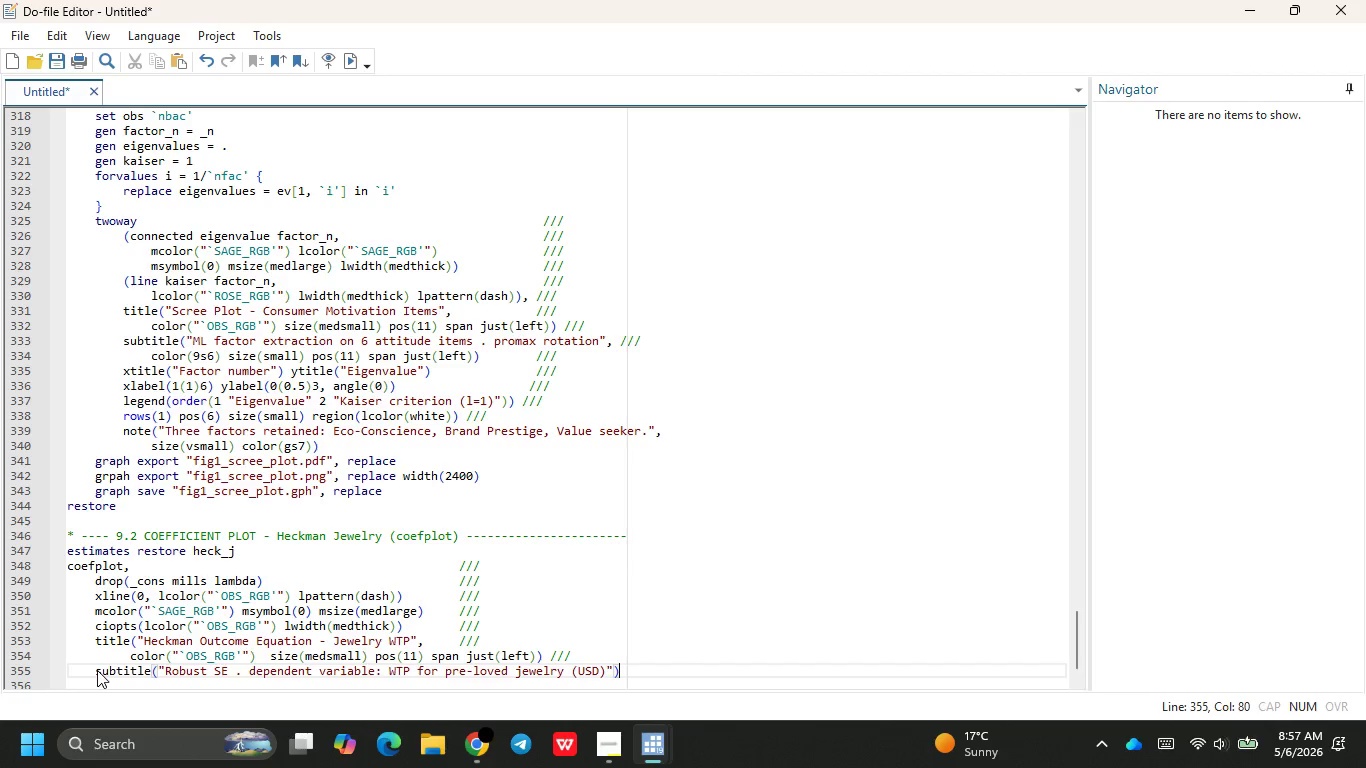 
key(ArrowLeft)
 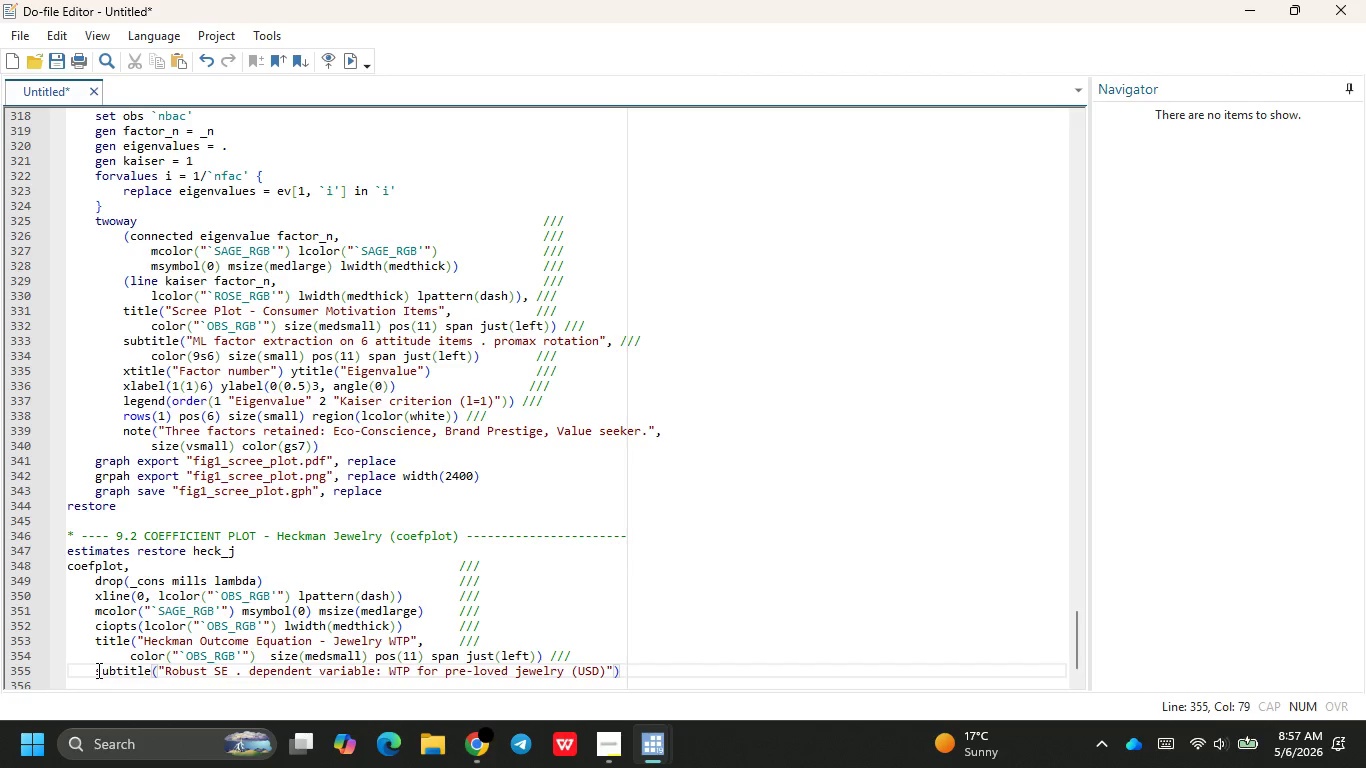 
key(Comma)
 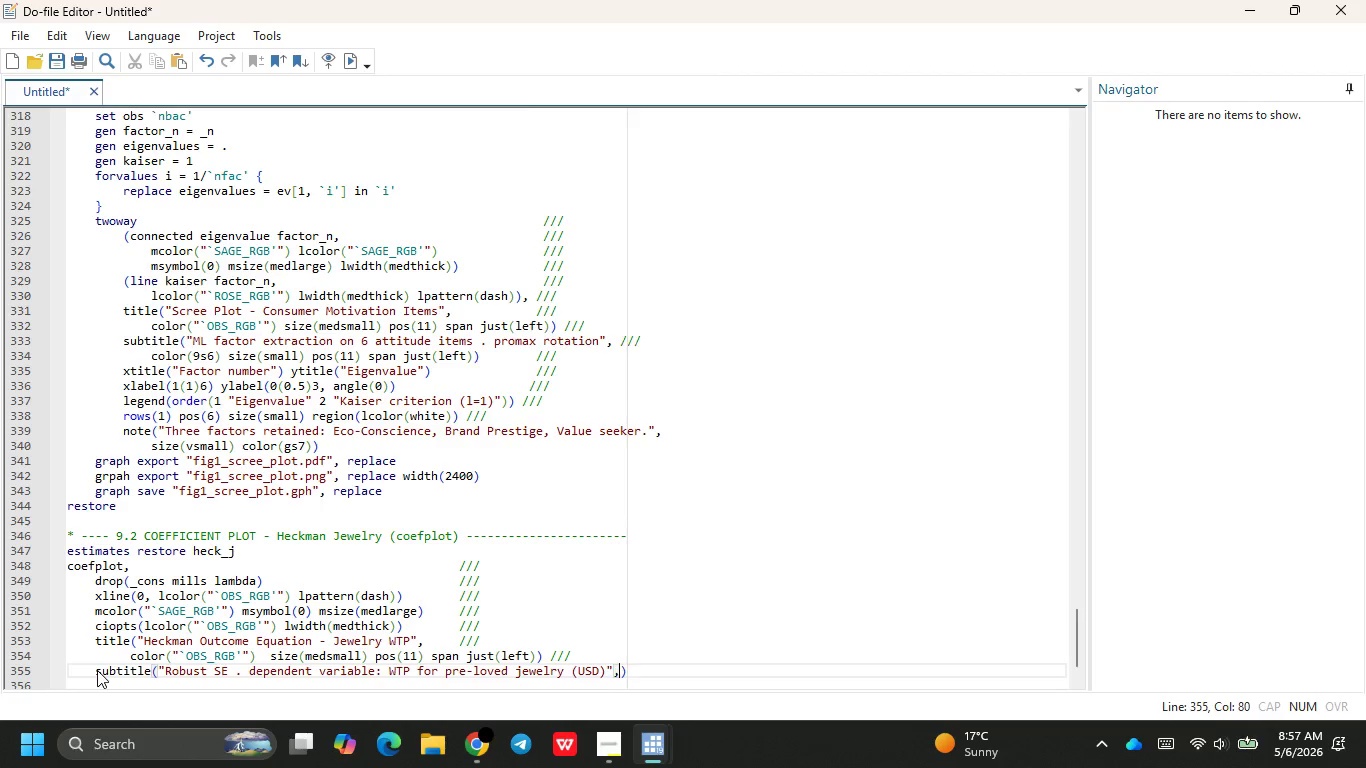 
key(Enter)
 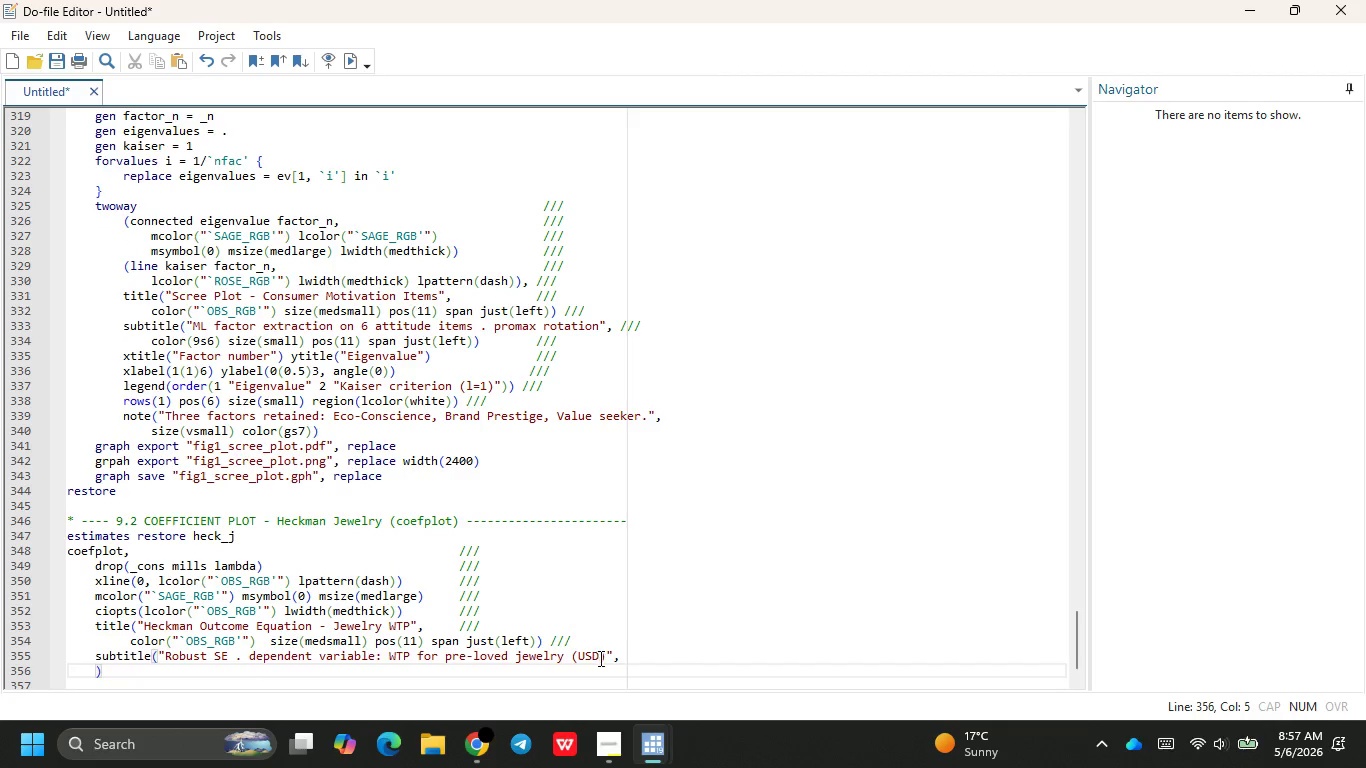 
left_click([619, 653])
 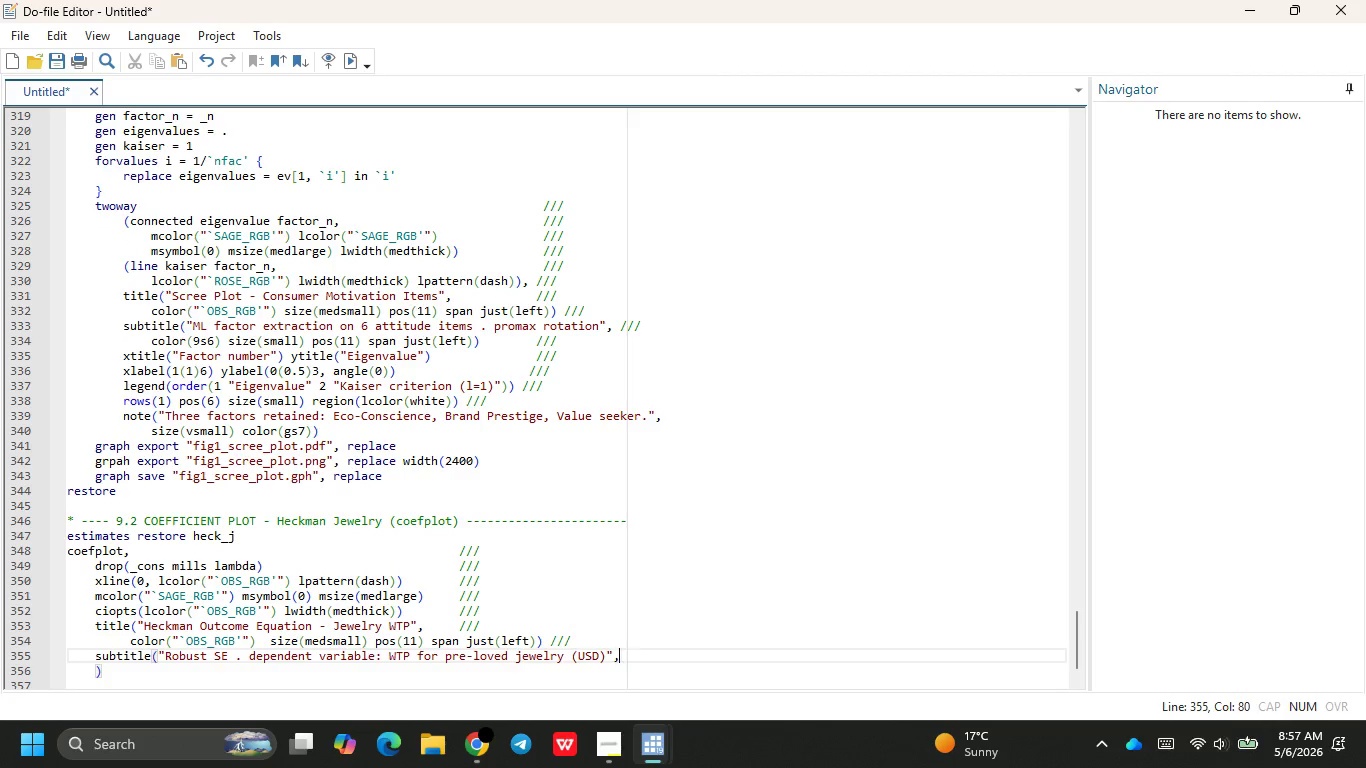 
key(Space)
 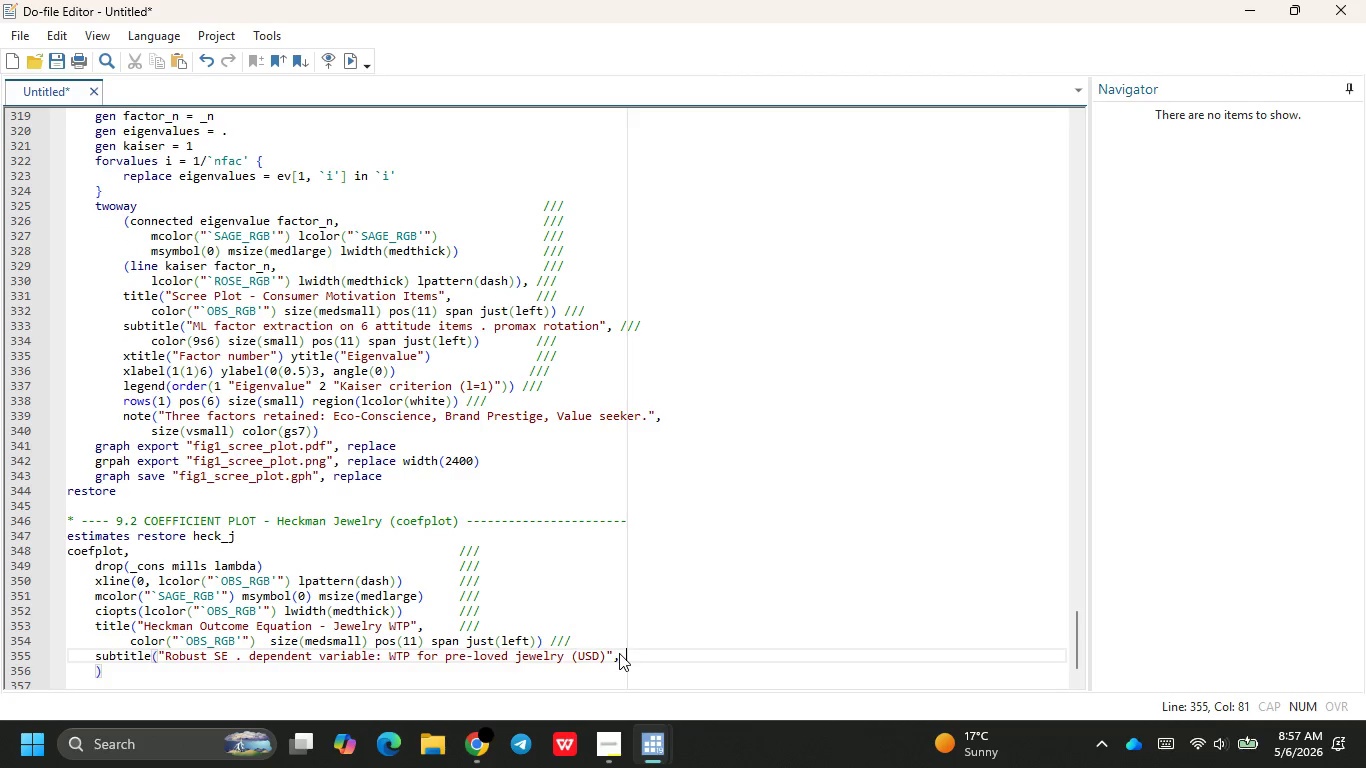 
key(Slash)
 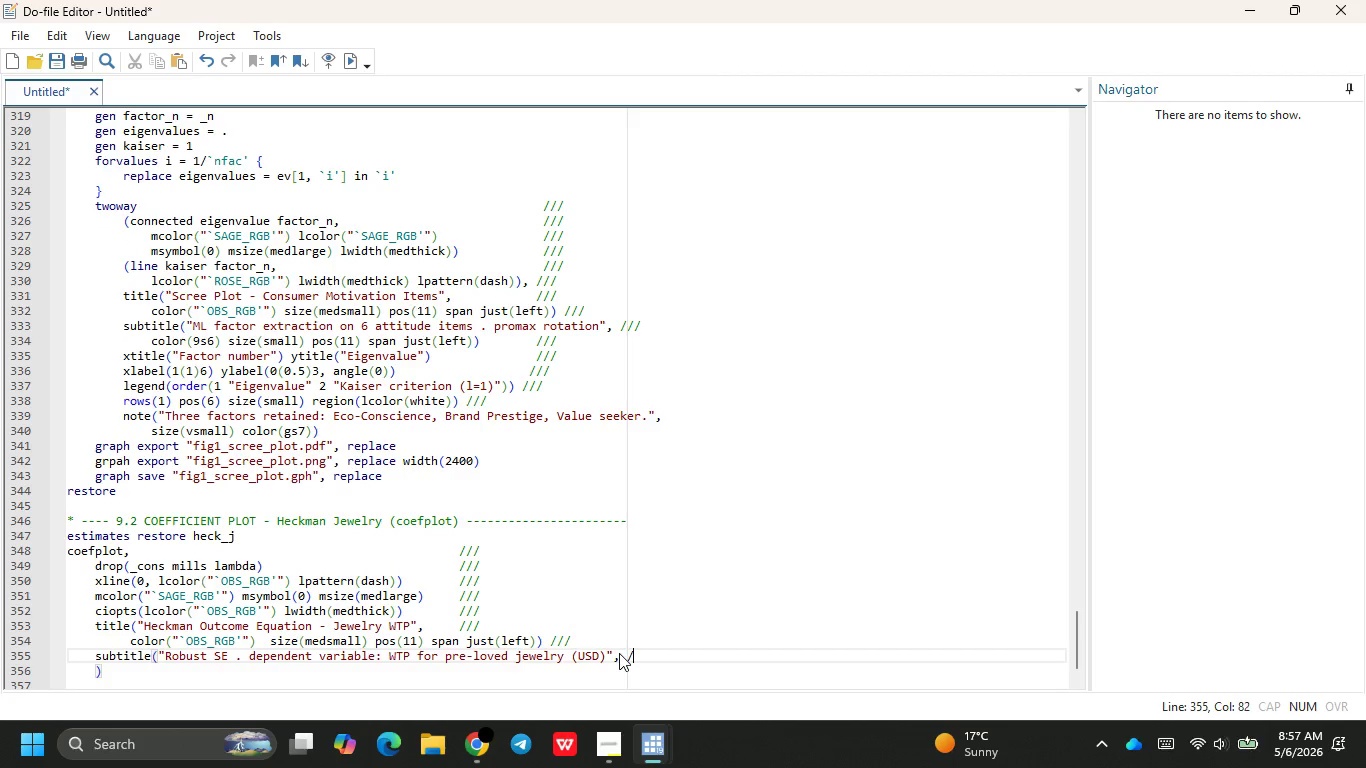 
key(Slash)
 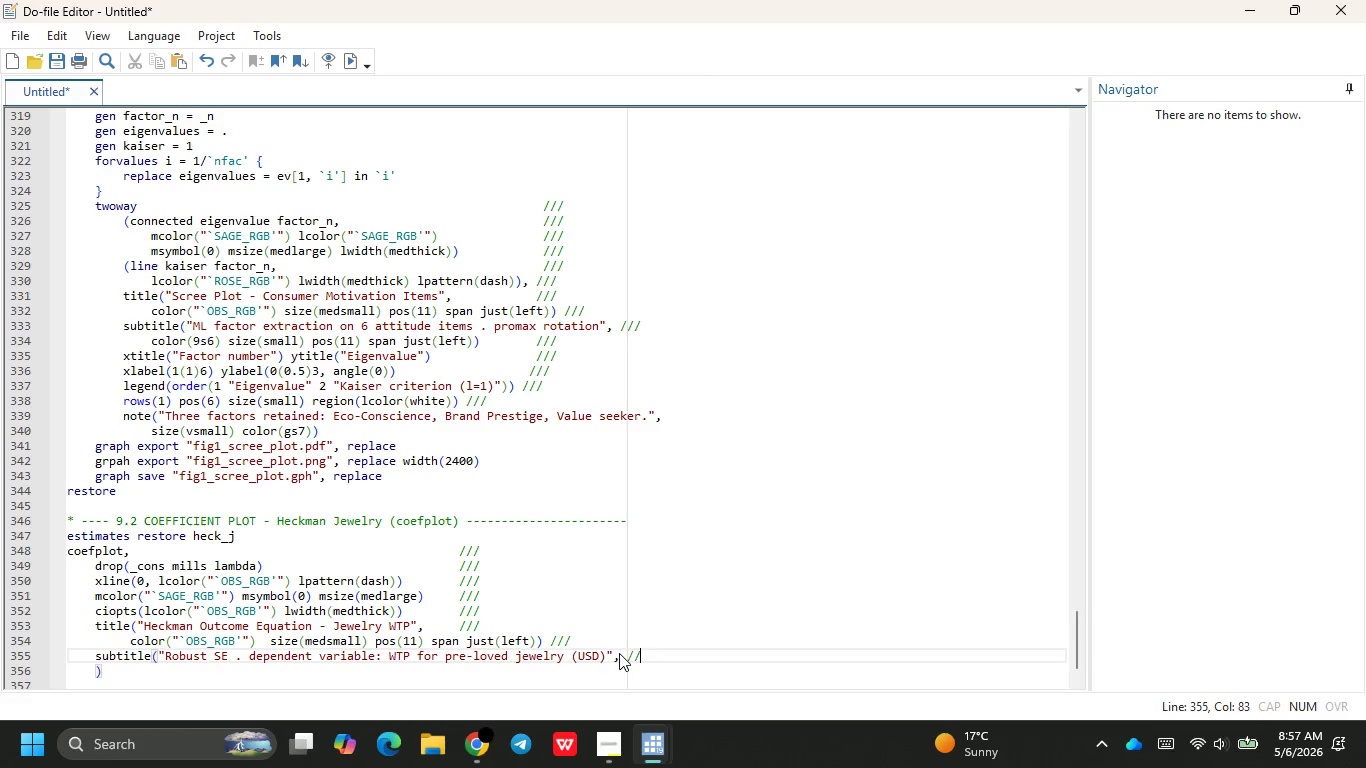 
key(Slash)
 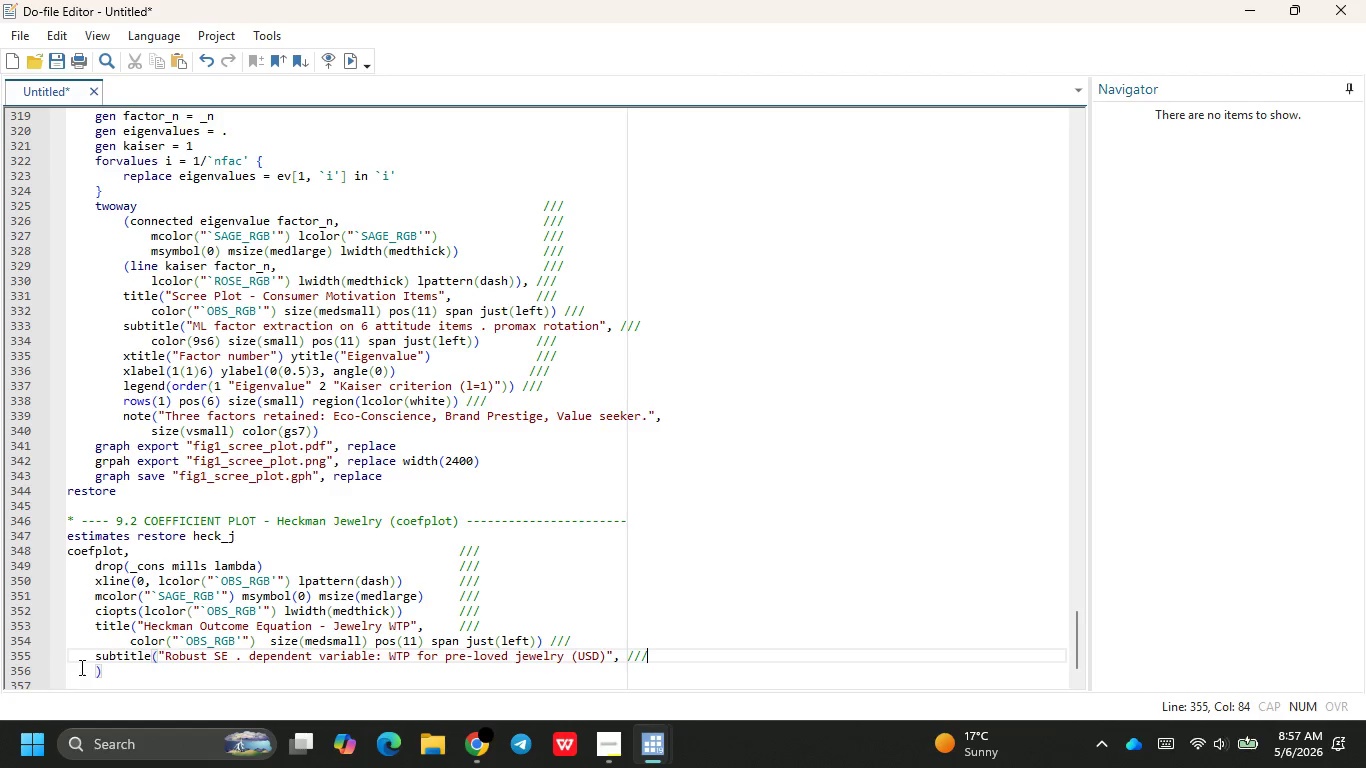 
left_click([92, 670])
 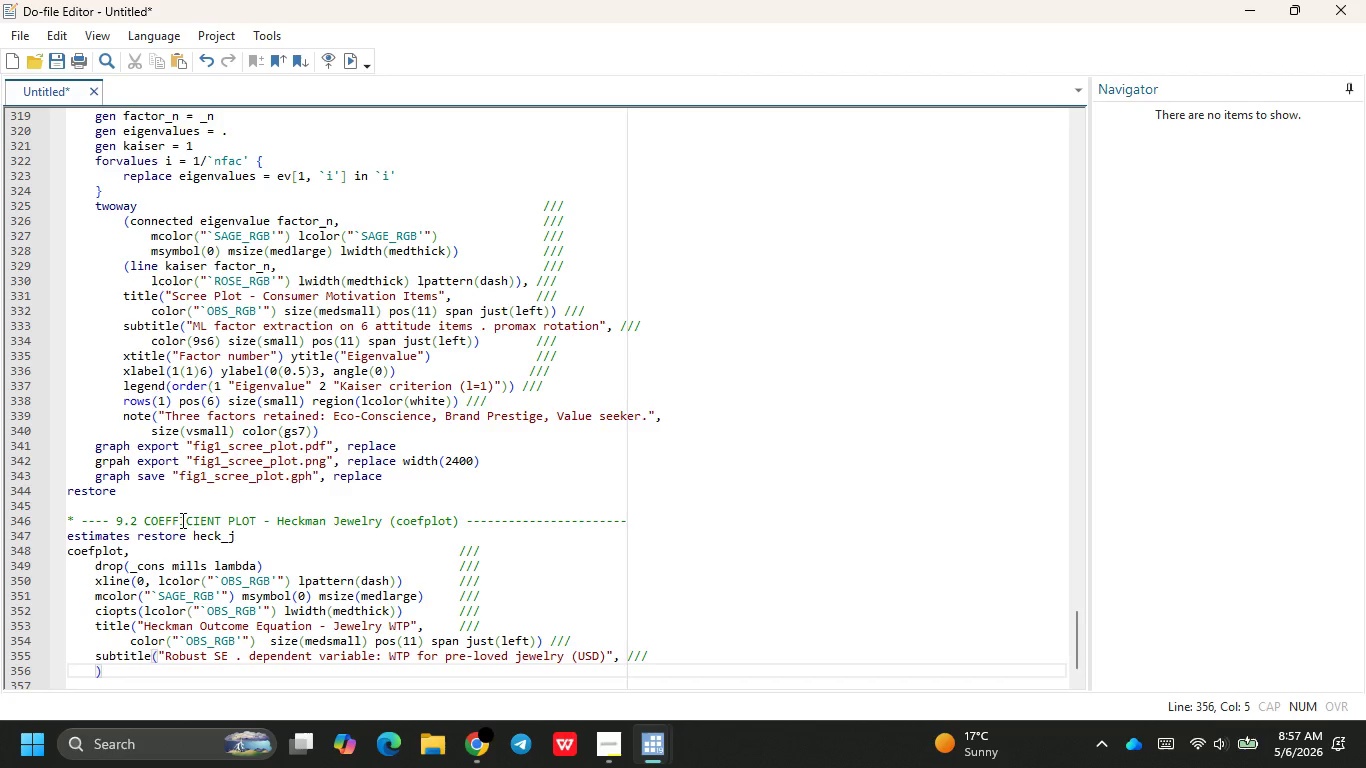 
type(``)
key(Backspace)
key(Backspace)
key(Tab)
key(Tab)
key(Backspace)
type(  color(gs6)
 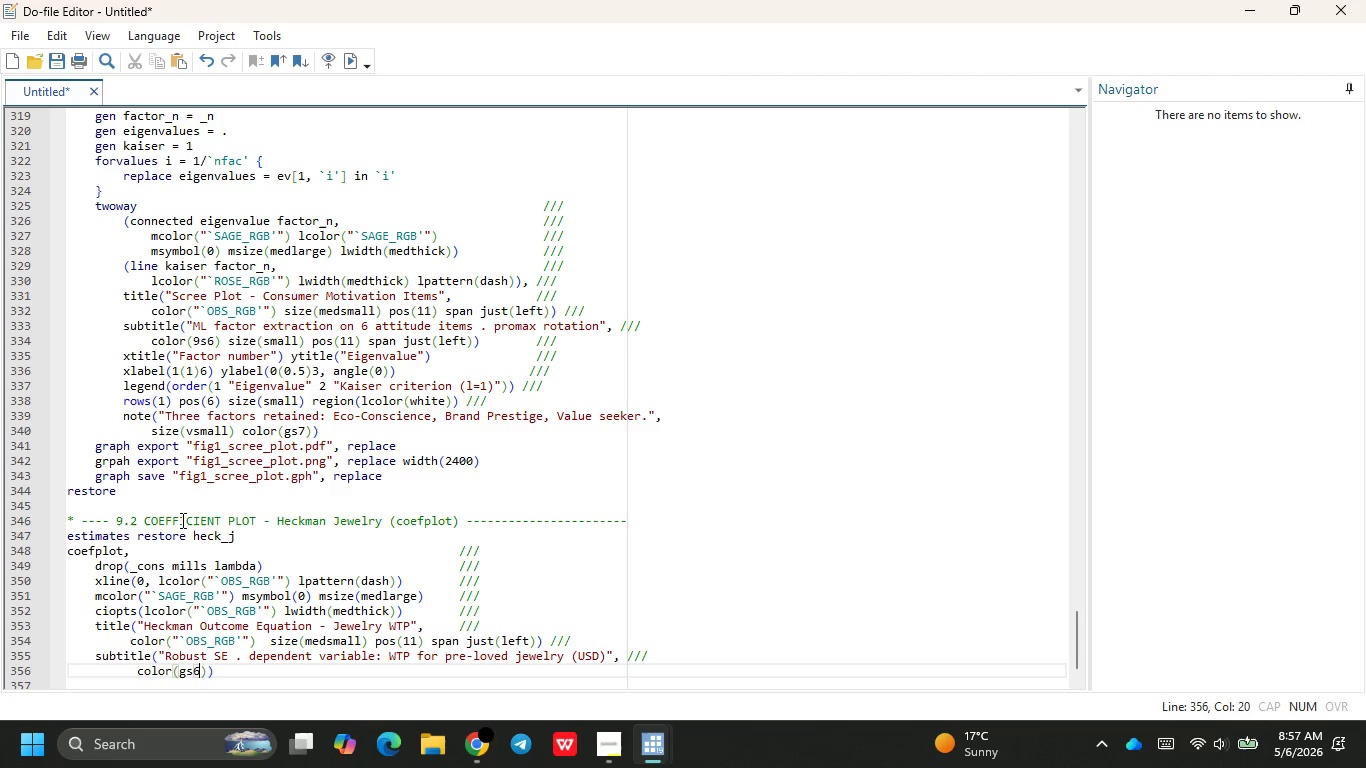 
key(ArrowRight)
 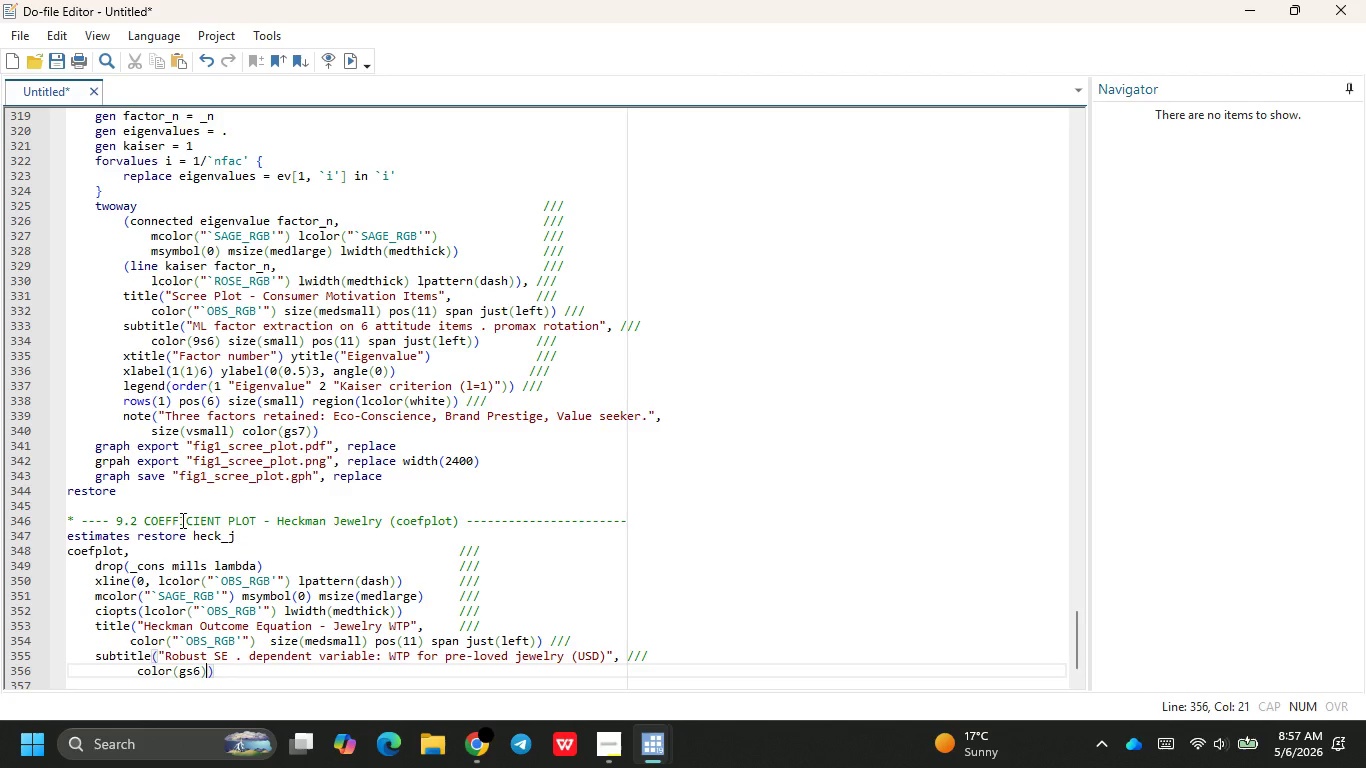 
type( size(small)
 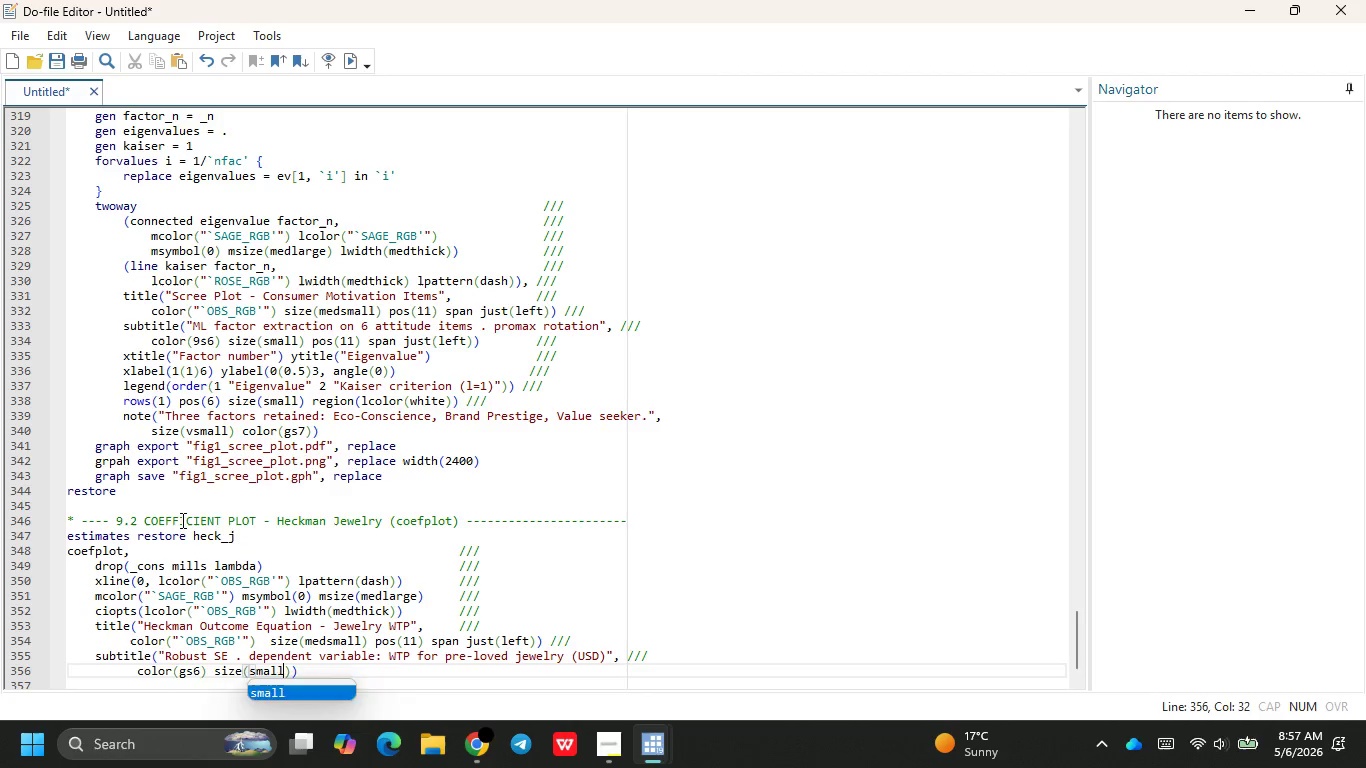 
key(ArrowRight)
 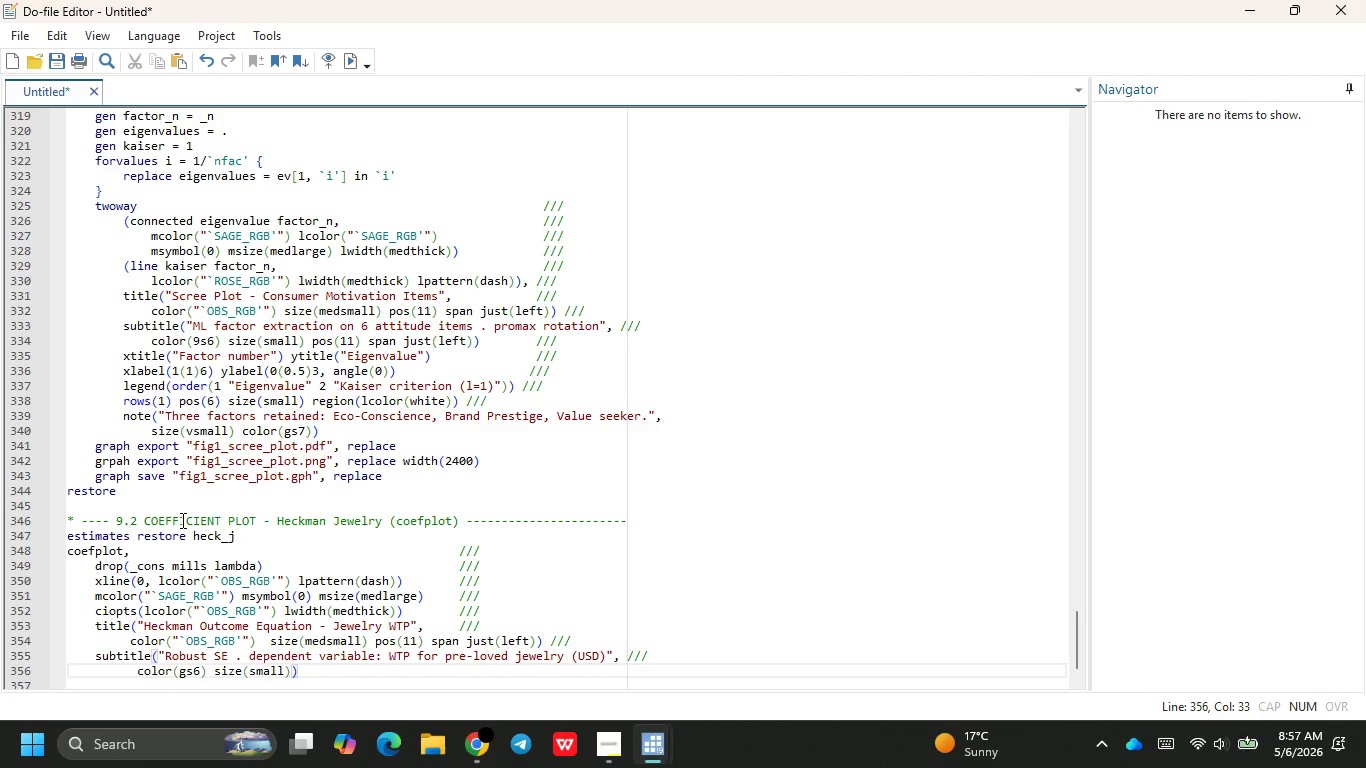 
type( post)
key(Backspace)
type()1)
key(Backspace)
key(Backspace)
type((11)
 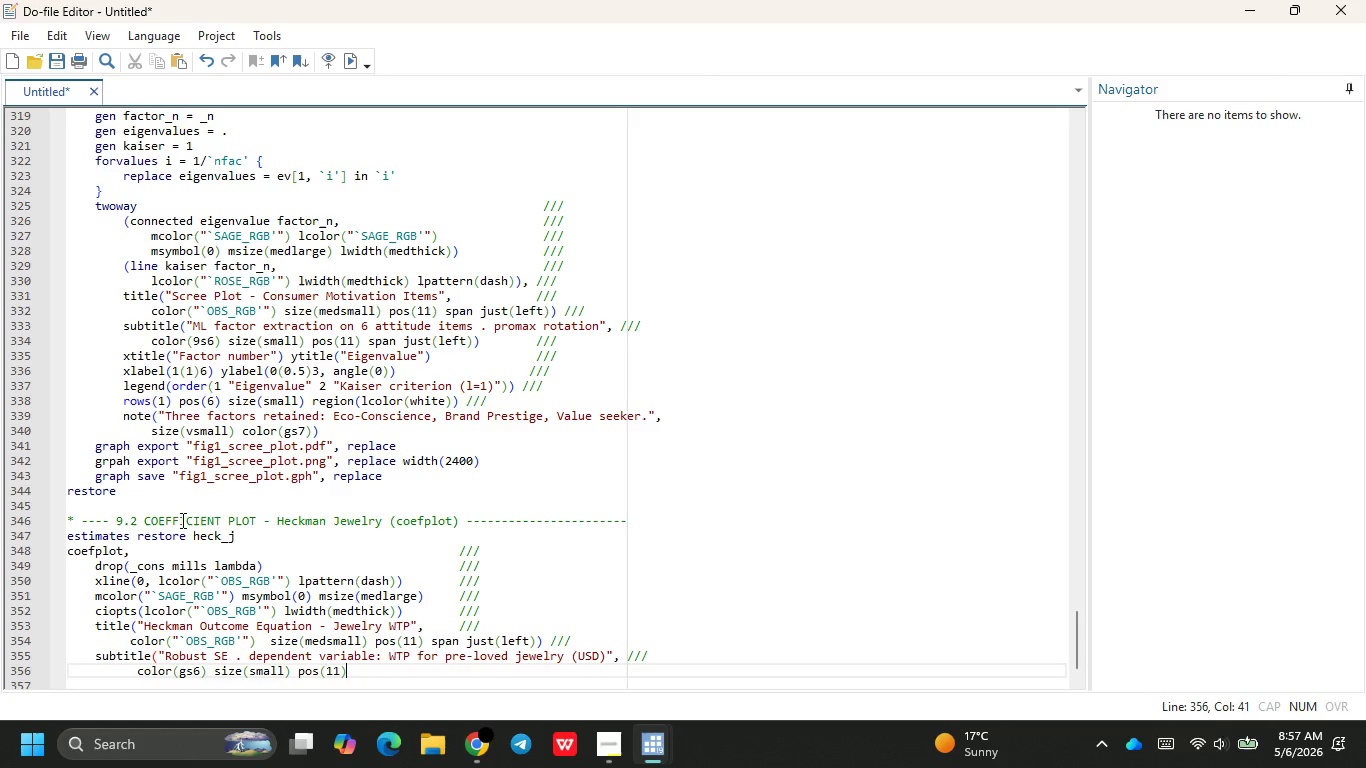 
 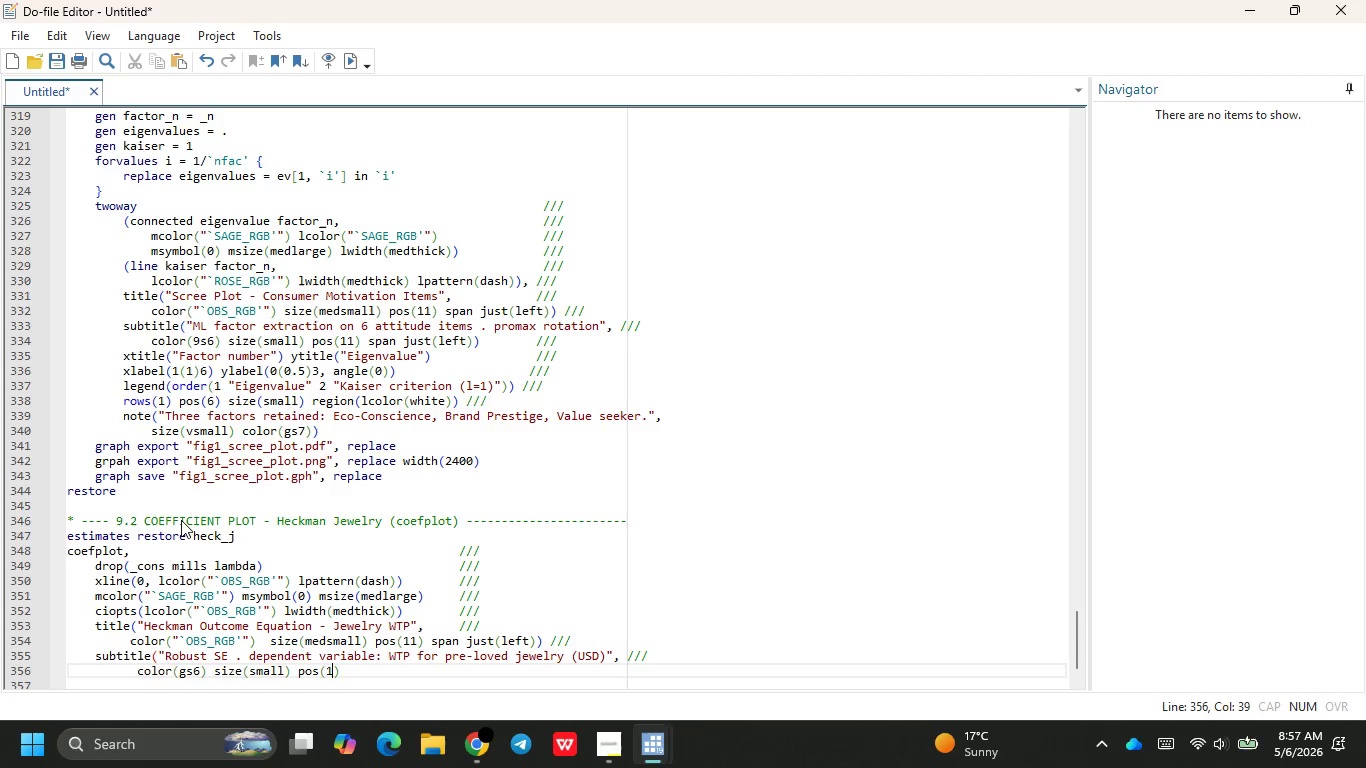 
key(ArrowRight)
 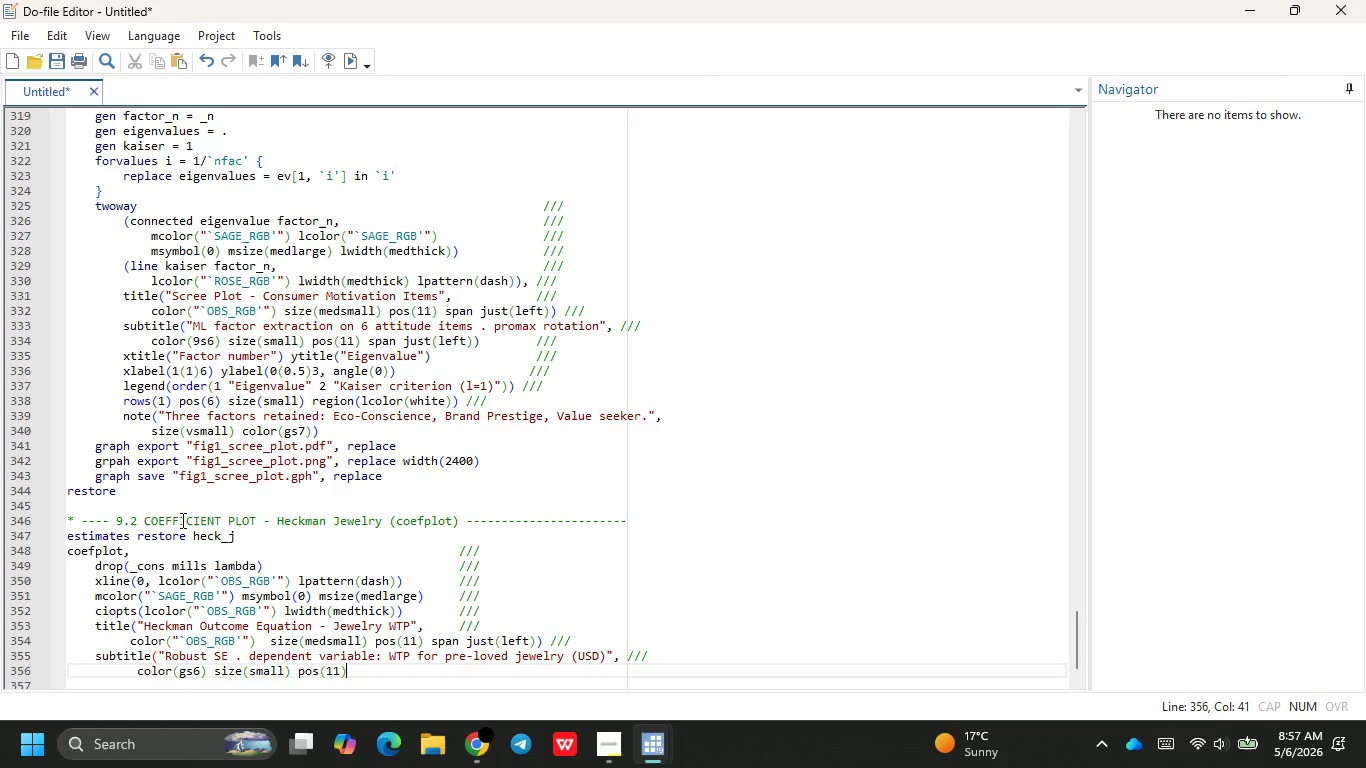 
key(Shift+ShiftRight)
 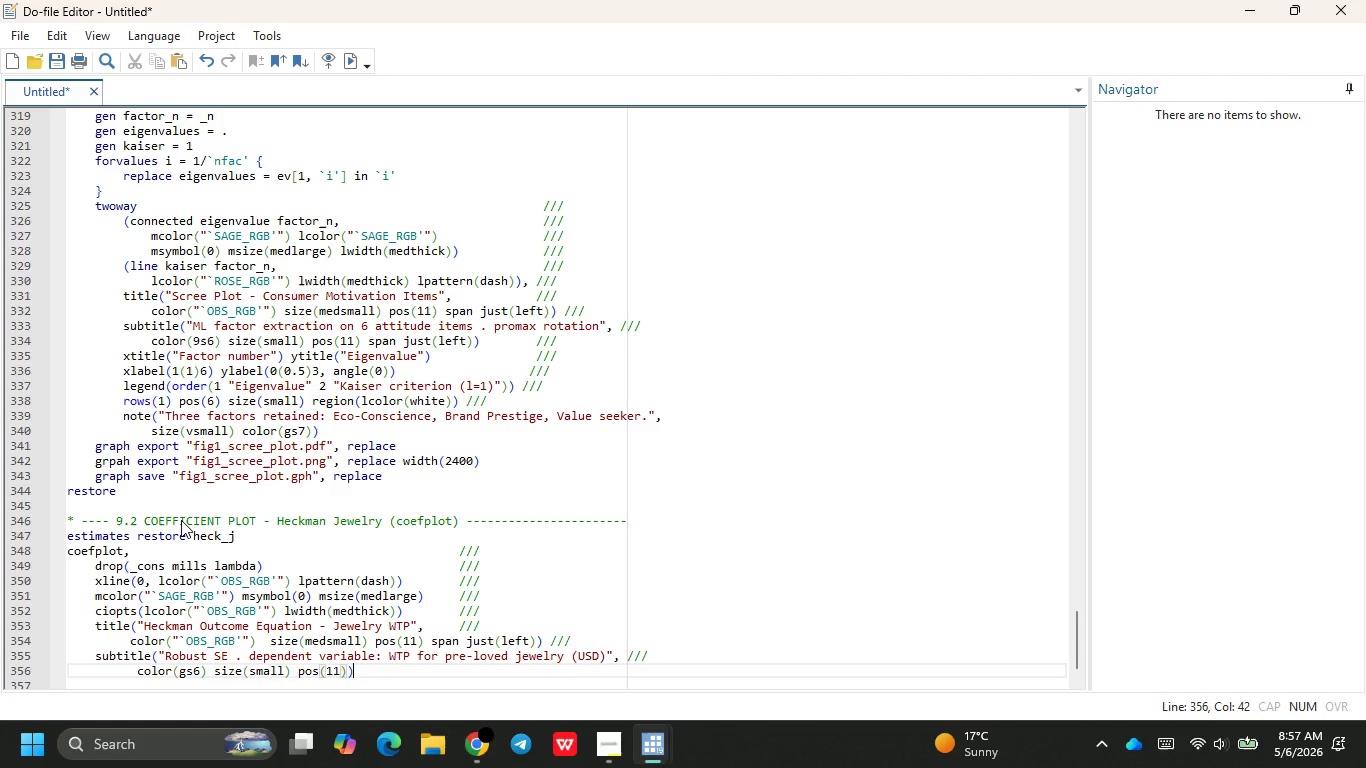 
key(Shift+0)
 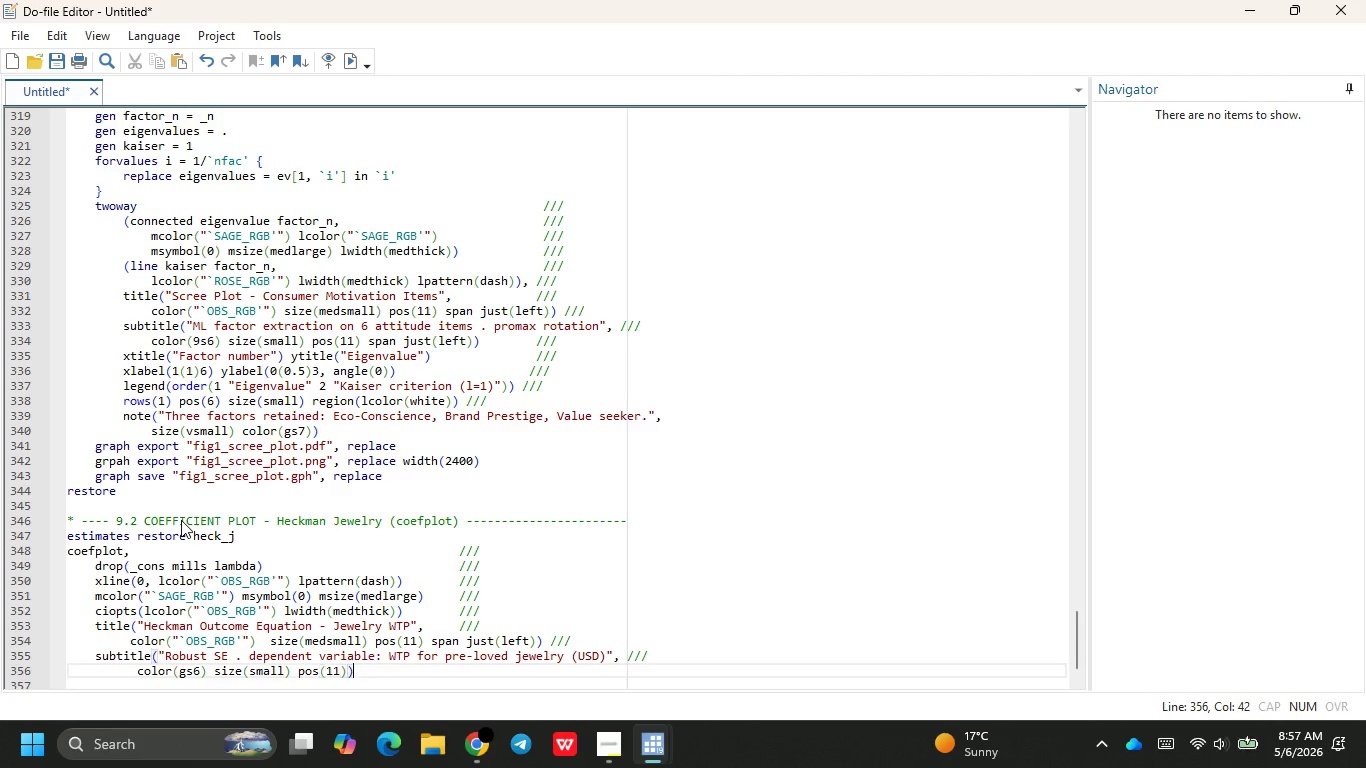 
key(ArrowLeft)
 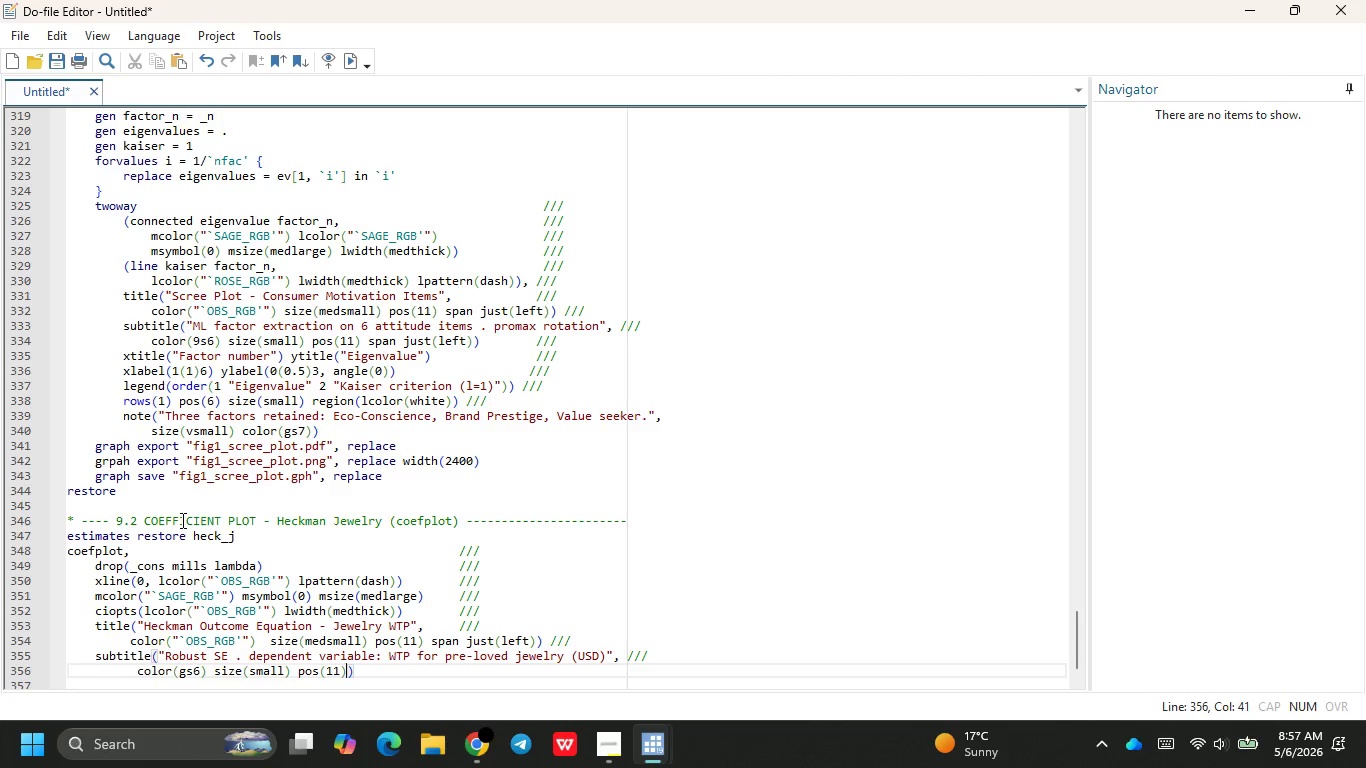 
type( span just(left)
 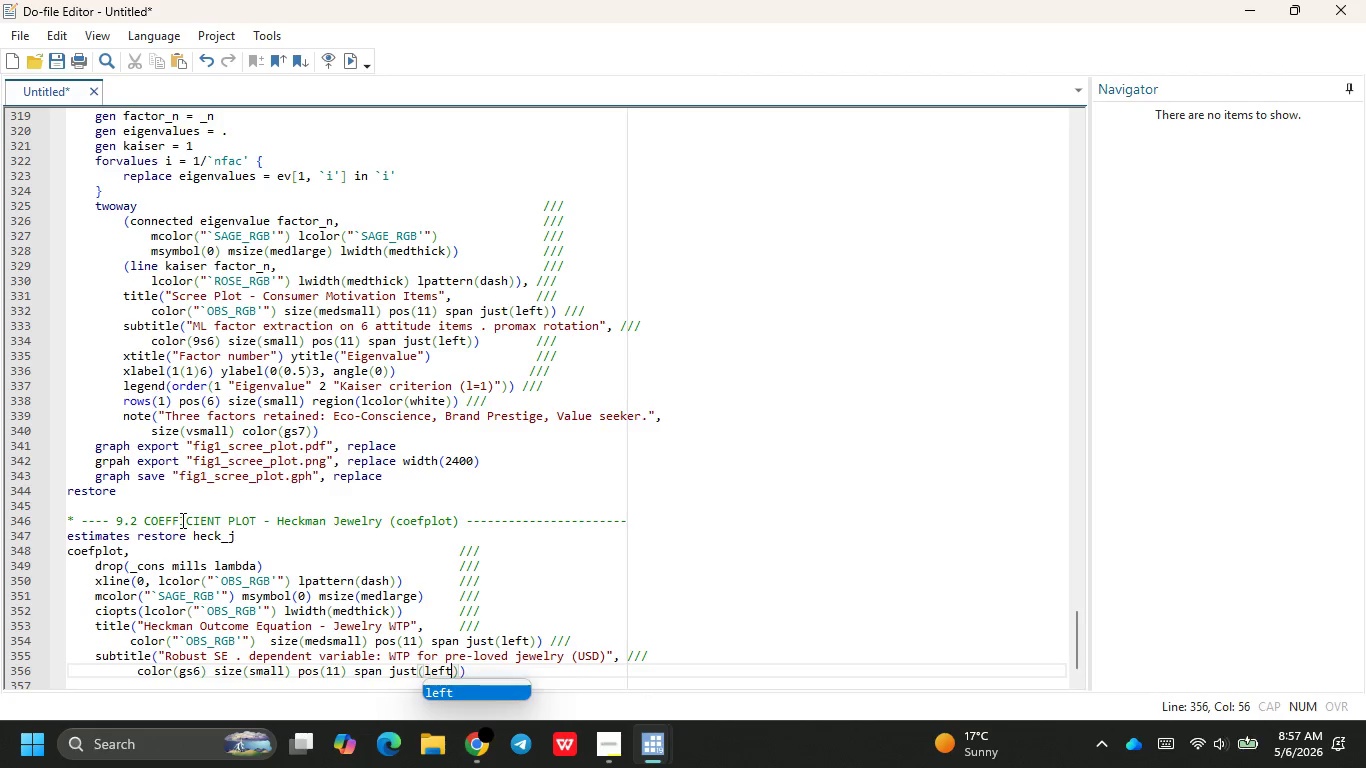 
key(ArrowRight)
 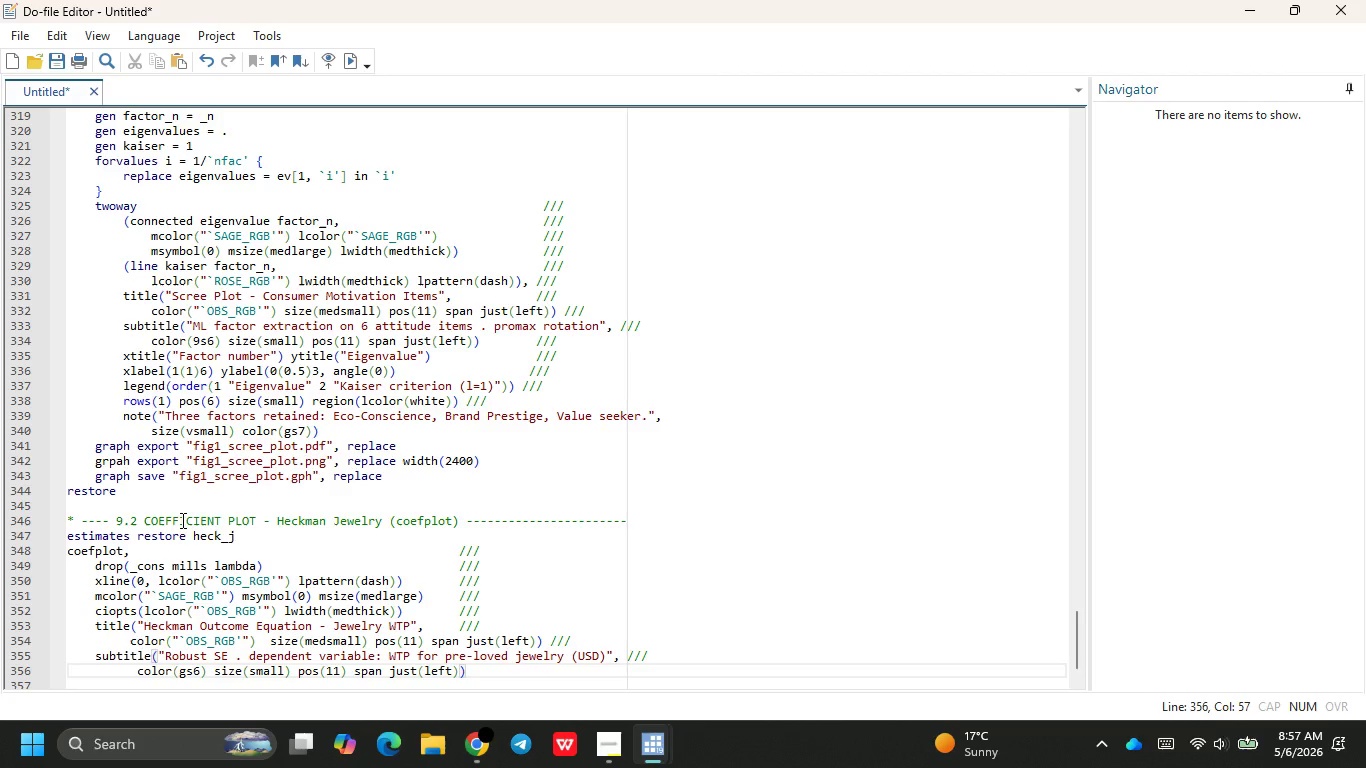 
key(ArrowRight)
 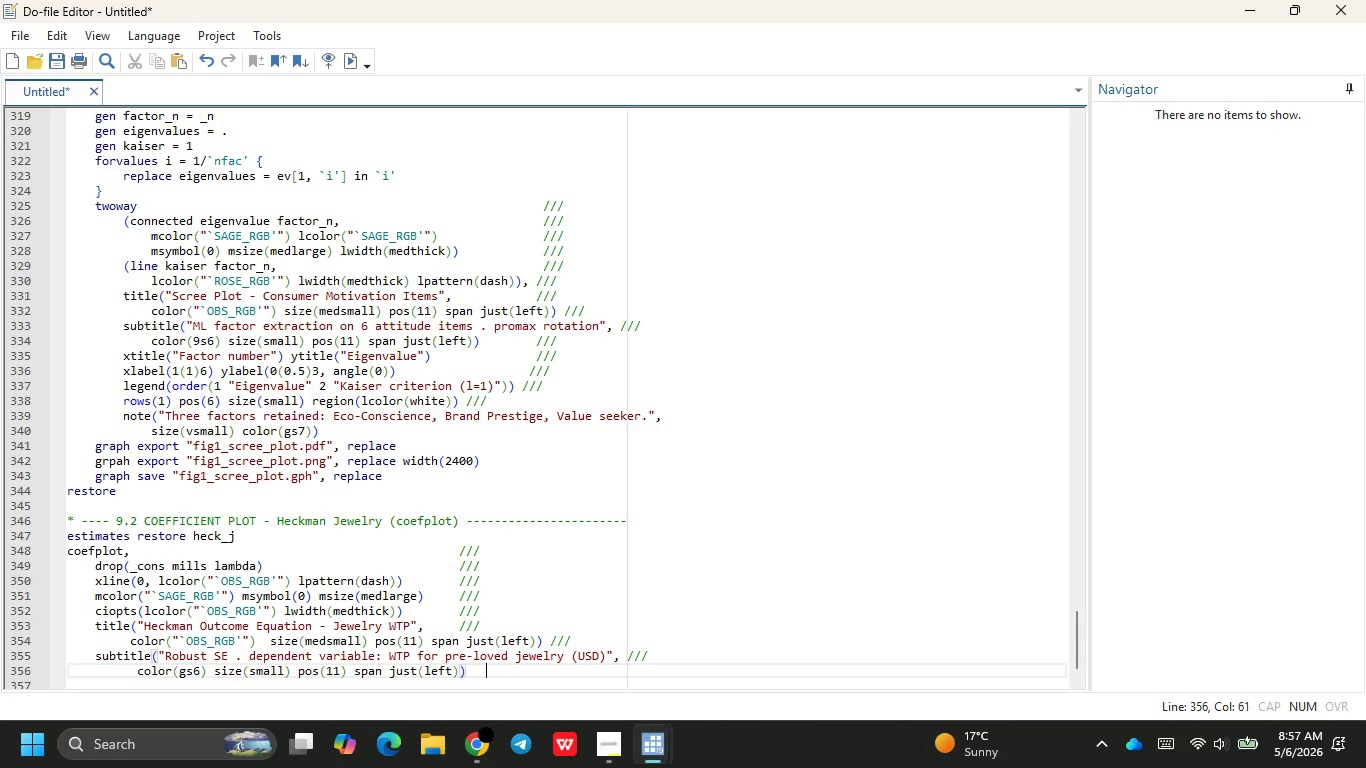 
key(Tab)
 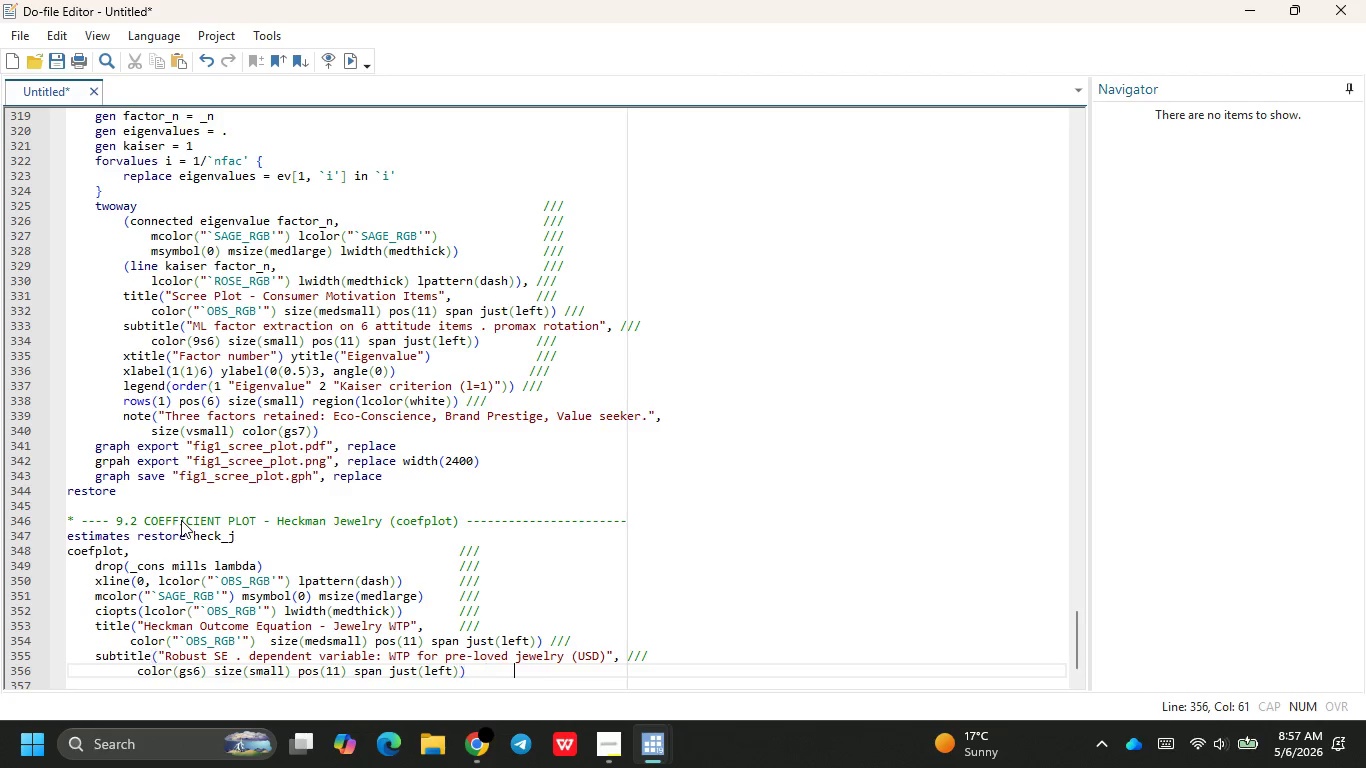 
key(Tab)
 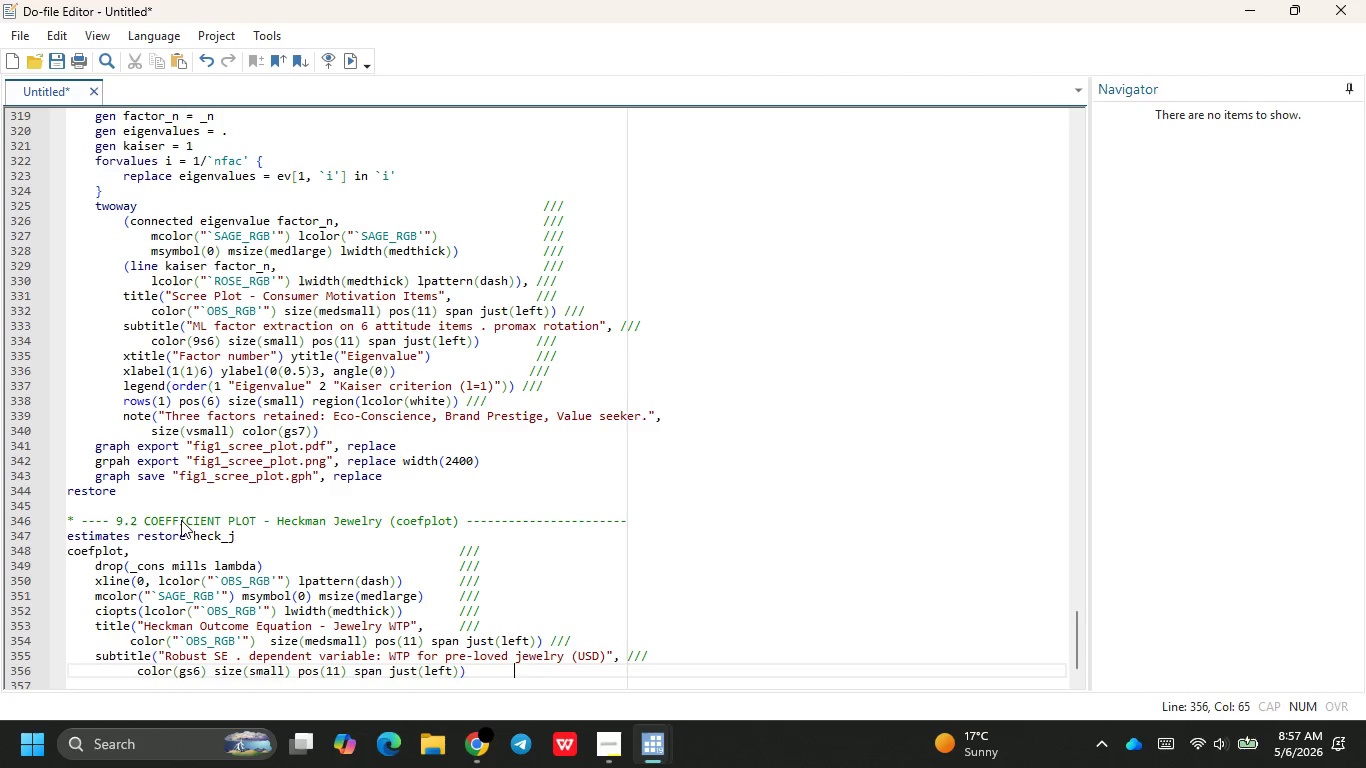 
key(Tab)
 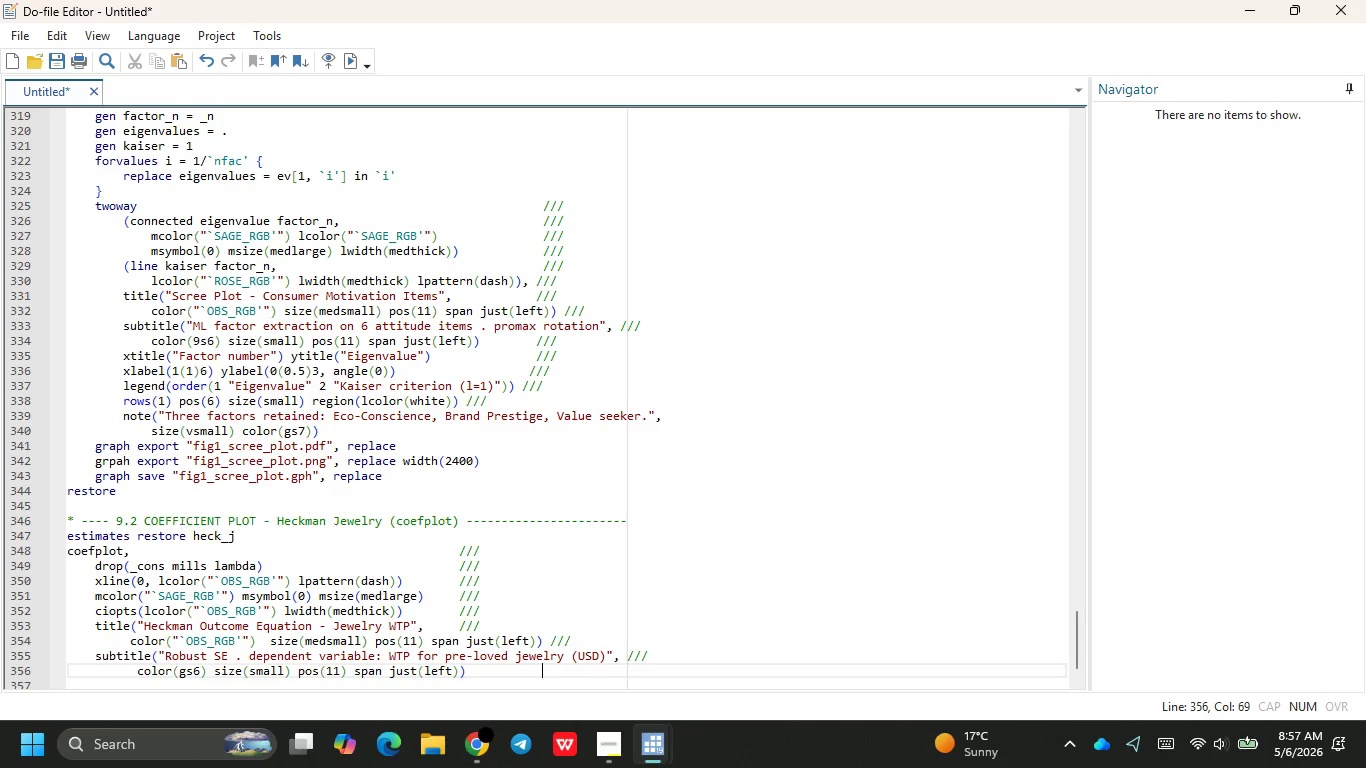 
key(Slash)
 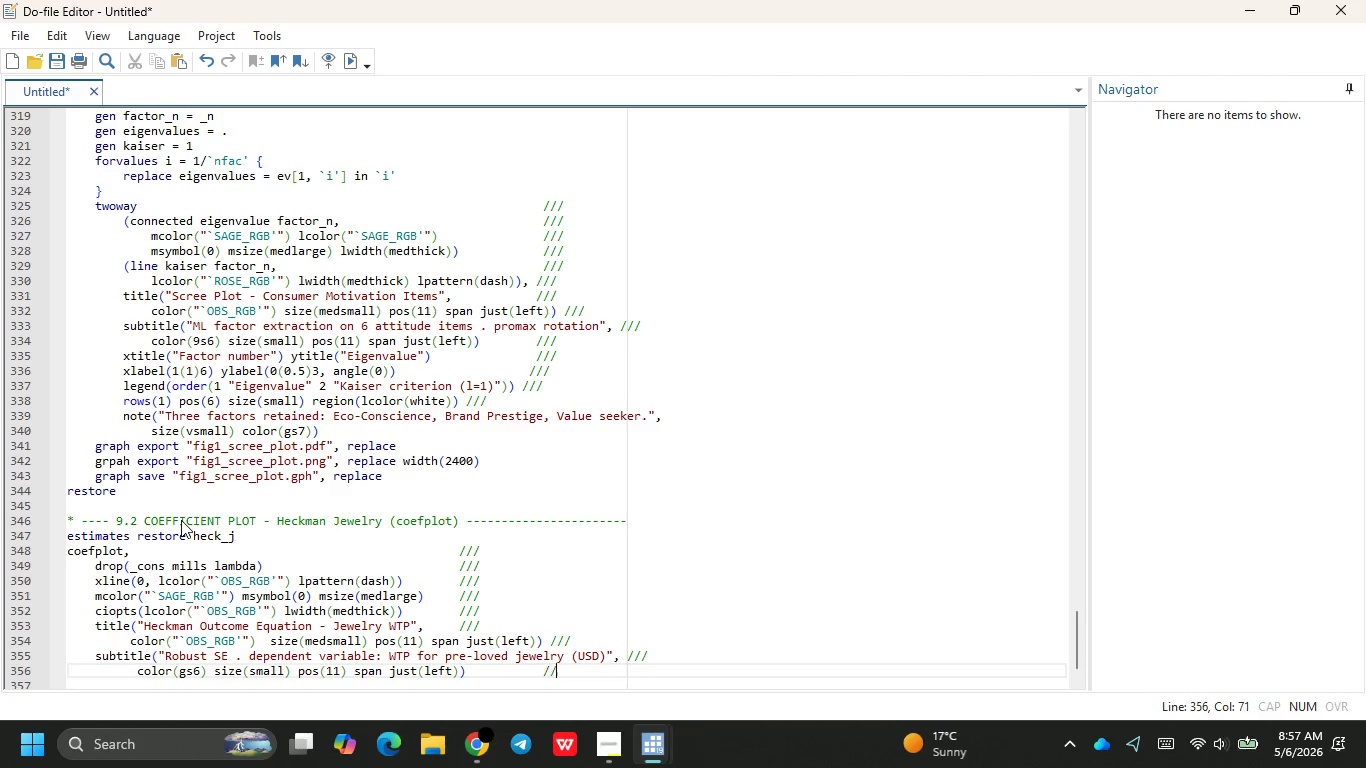 
key(Slash)
 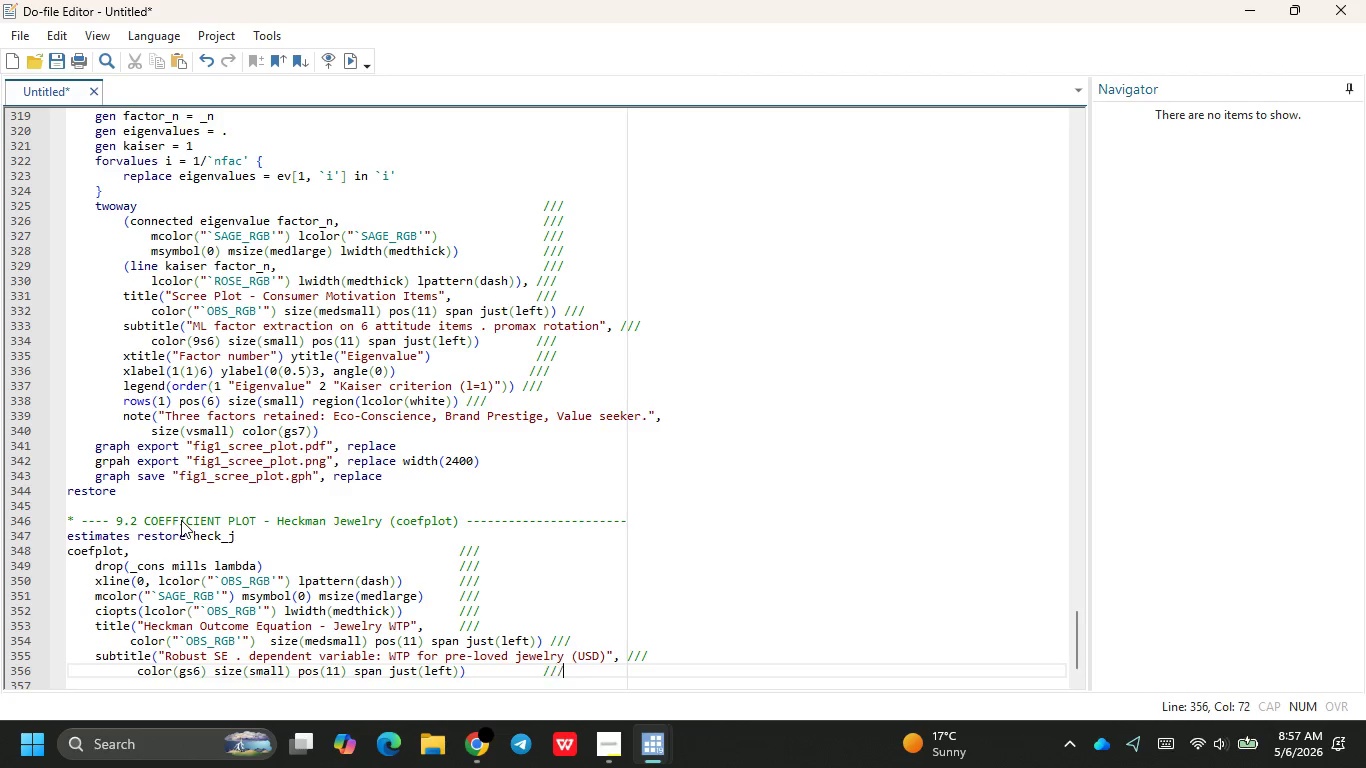 
key(Slash)
 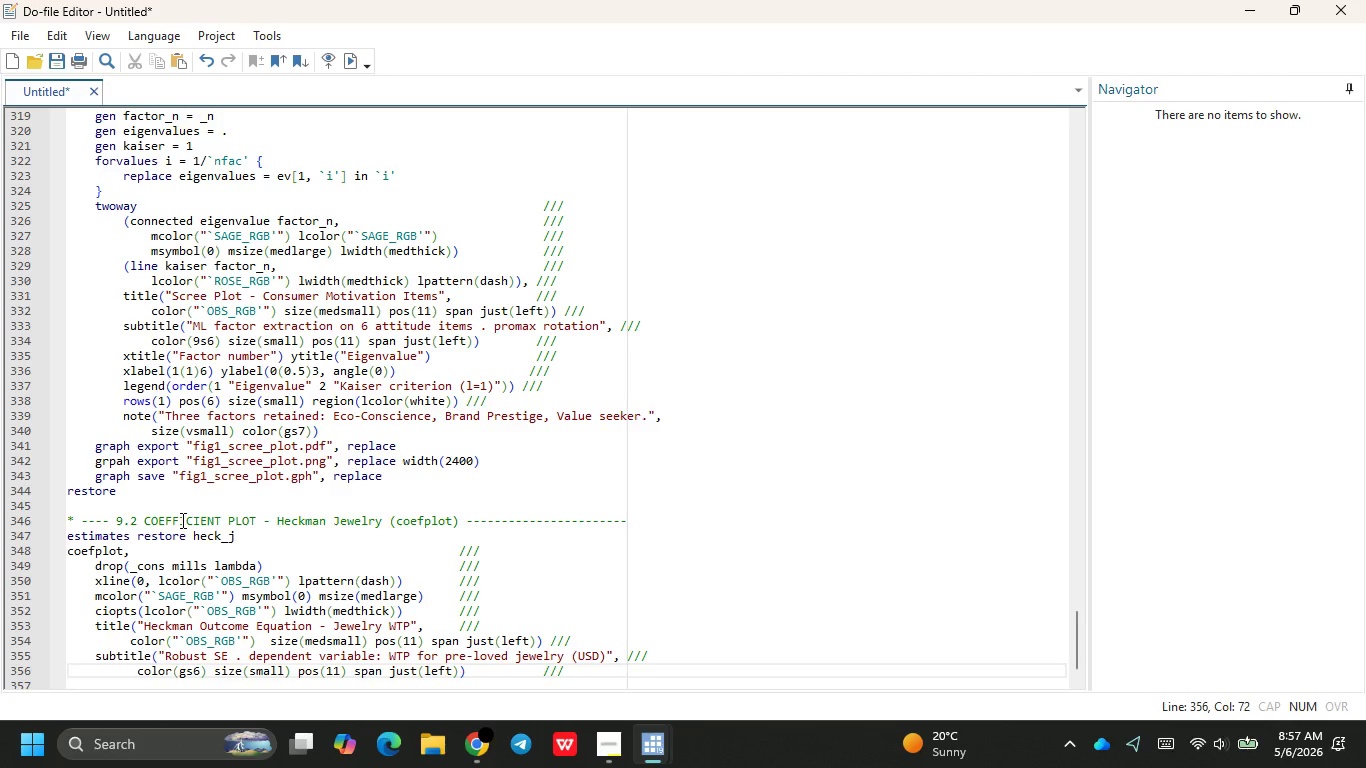 
key(Enter)
 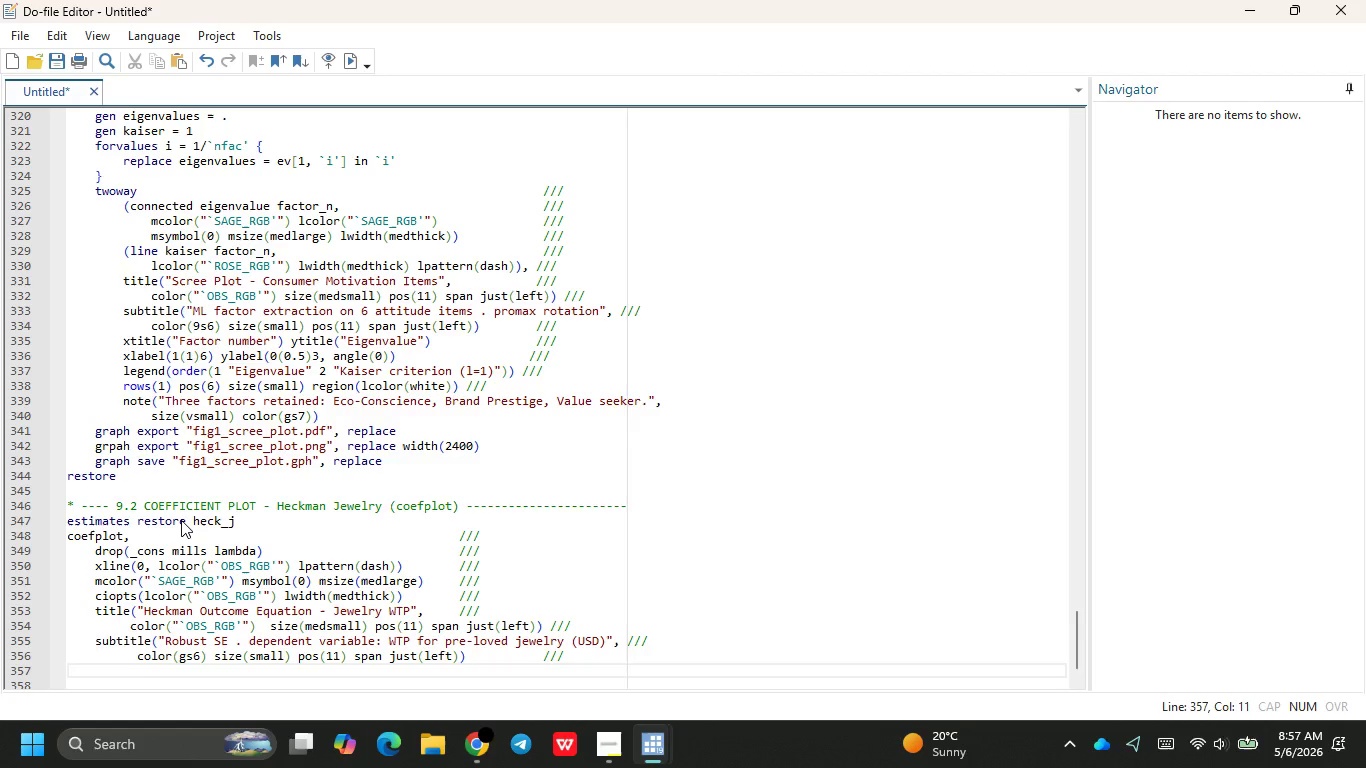 
key(Enter)
 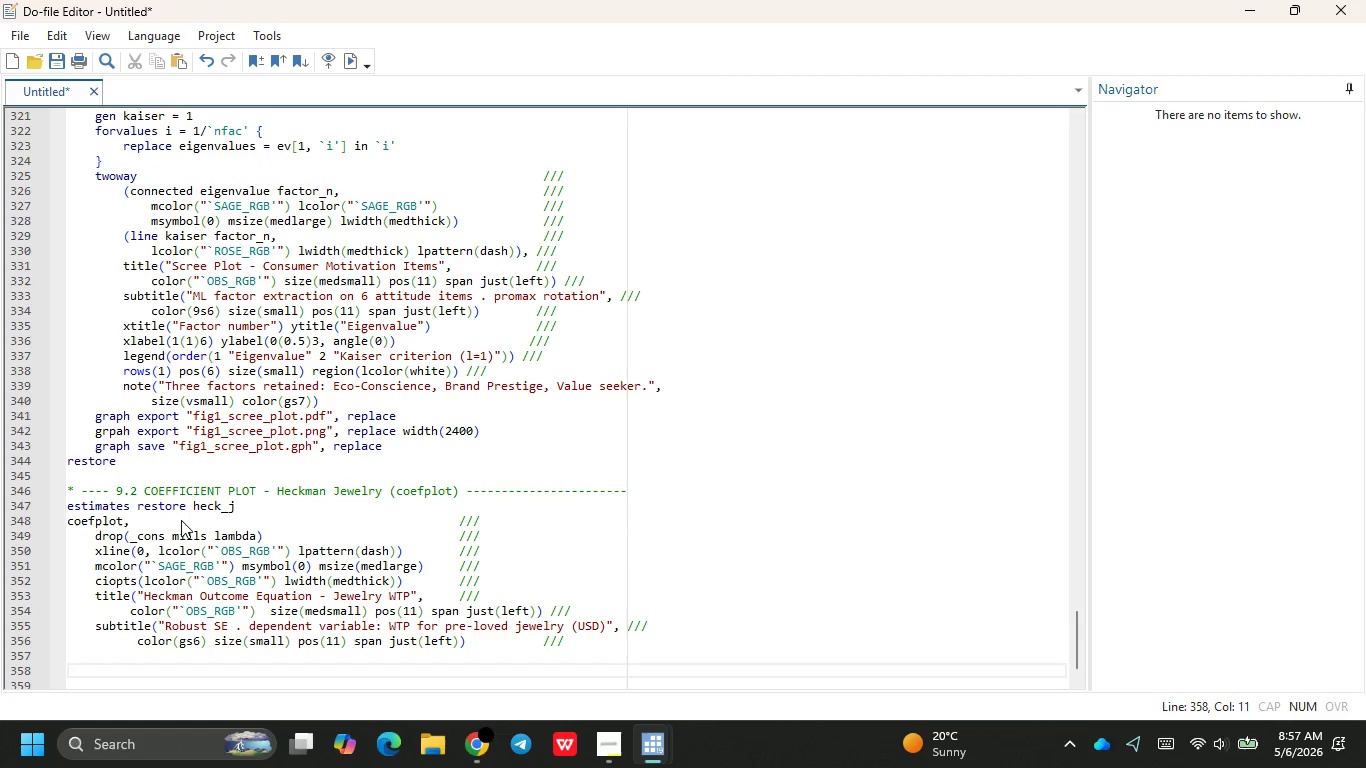 
key(Backspace)
key(Backspace)
key(Backspace)
key(Backspace)
key(Backspace)
key(Backspace)
key(Backspace)
key(Backspace)
type(xtitl)
 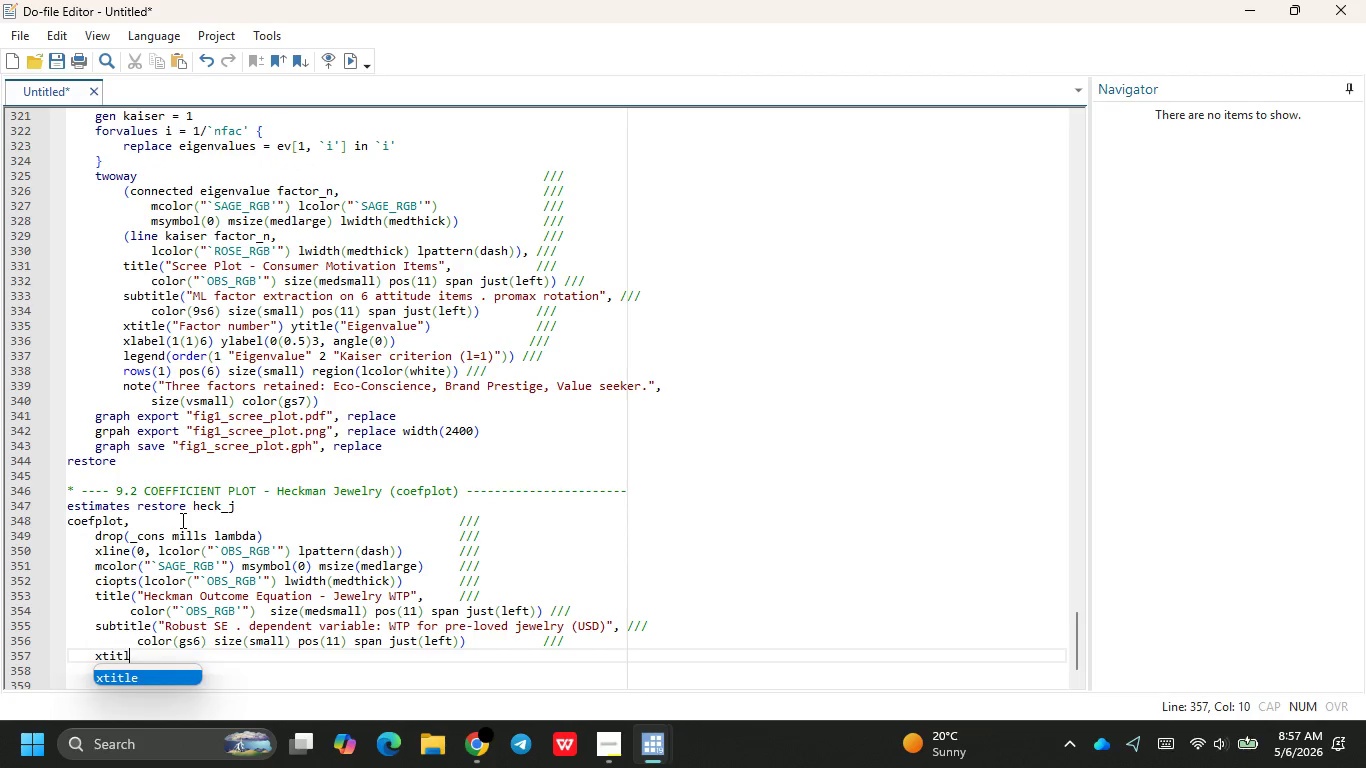 
key(Enter)
 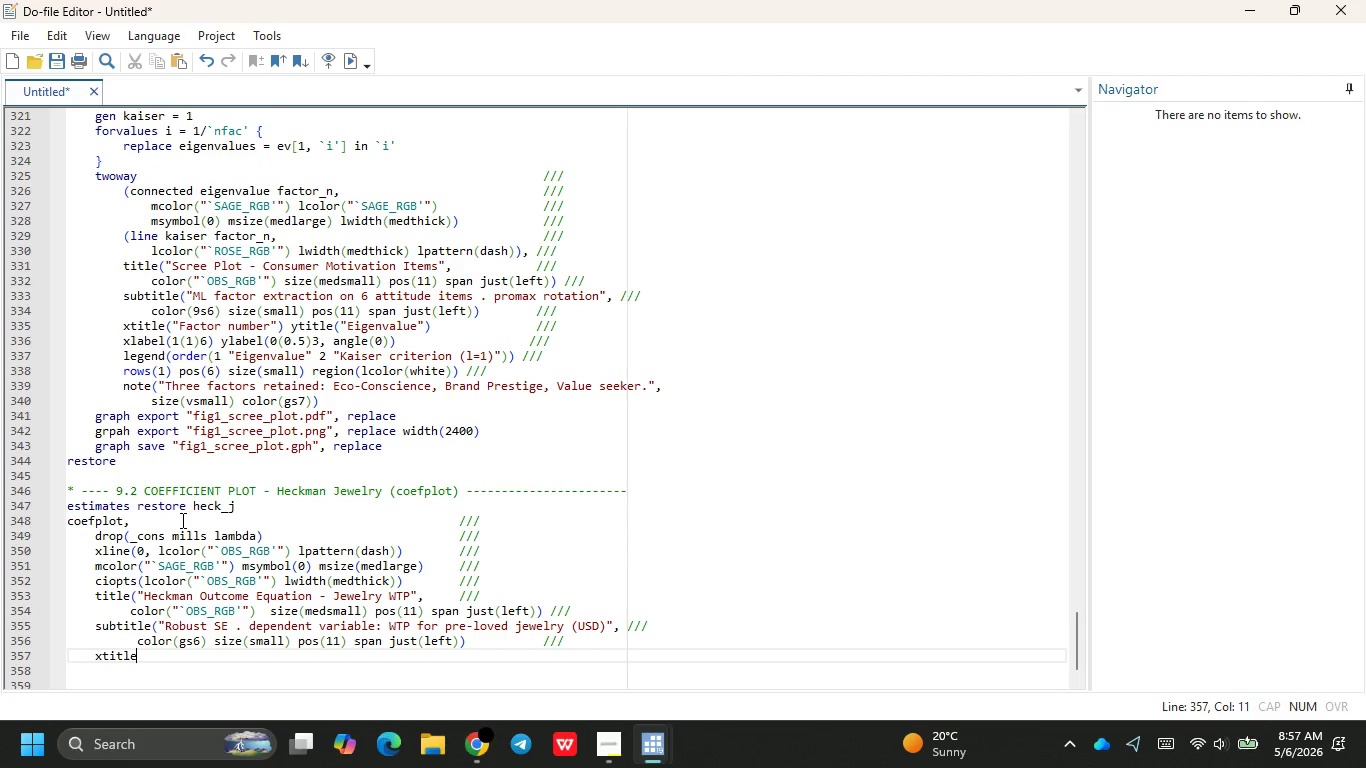 
type( )
key(Backspace)
type(("Coefficient (USD)
 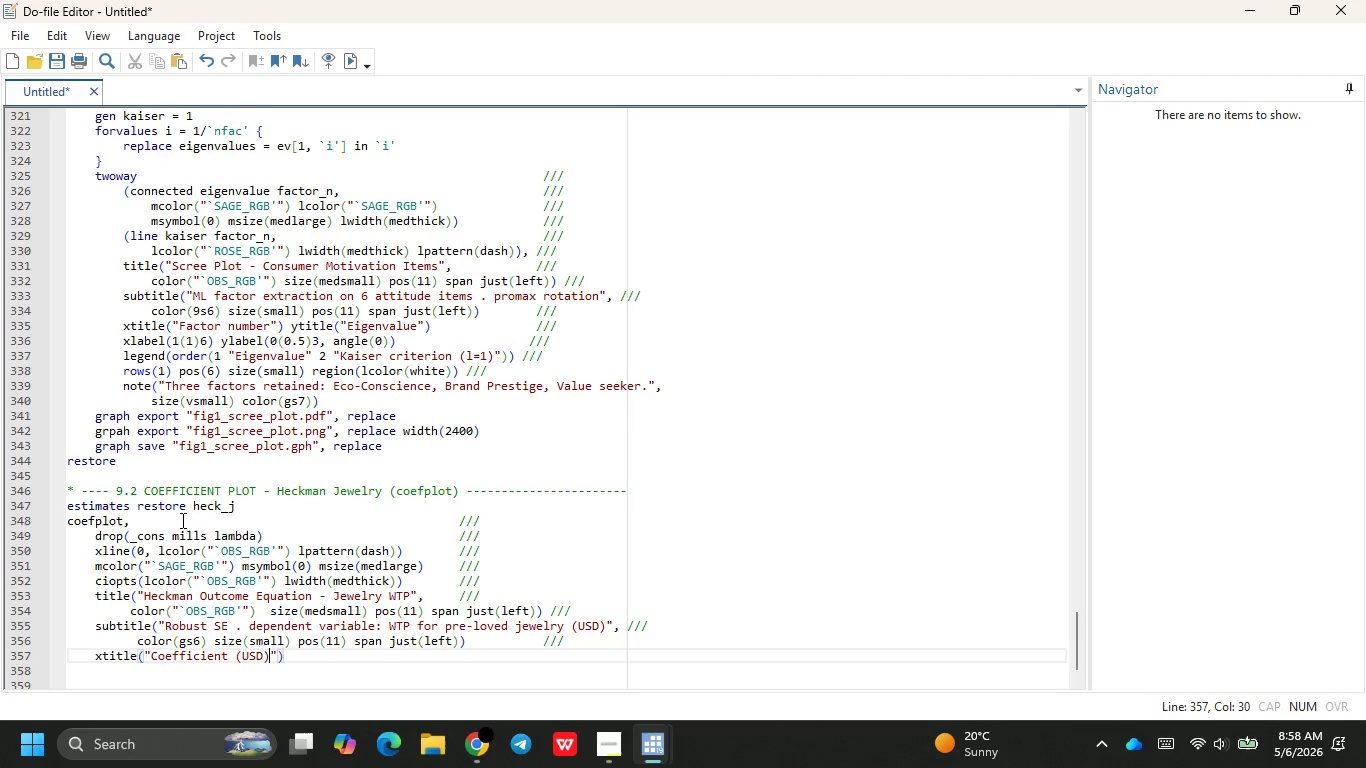 
 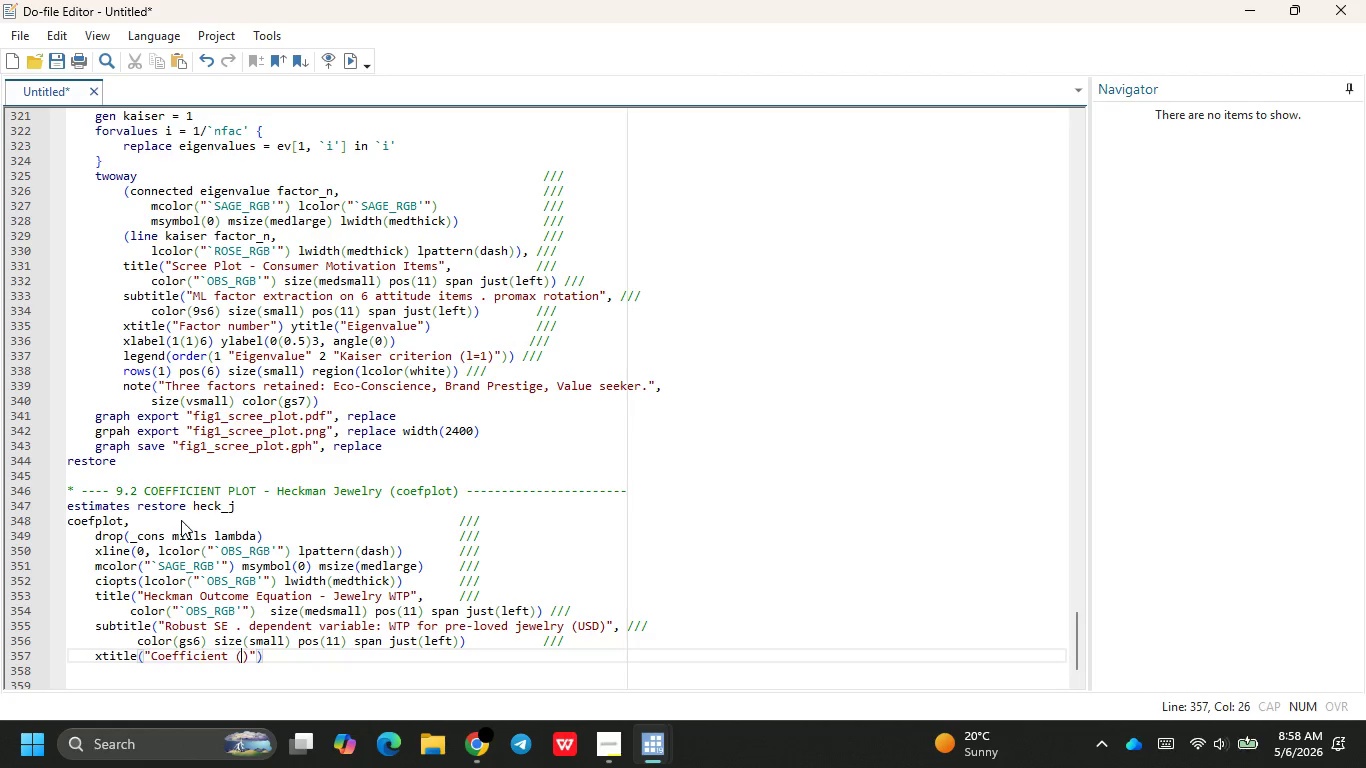 
key(ArrowRight)
 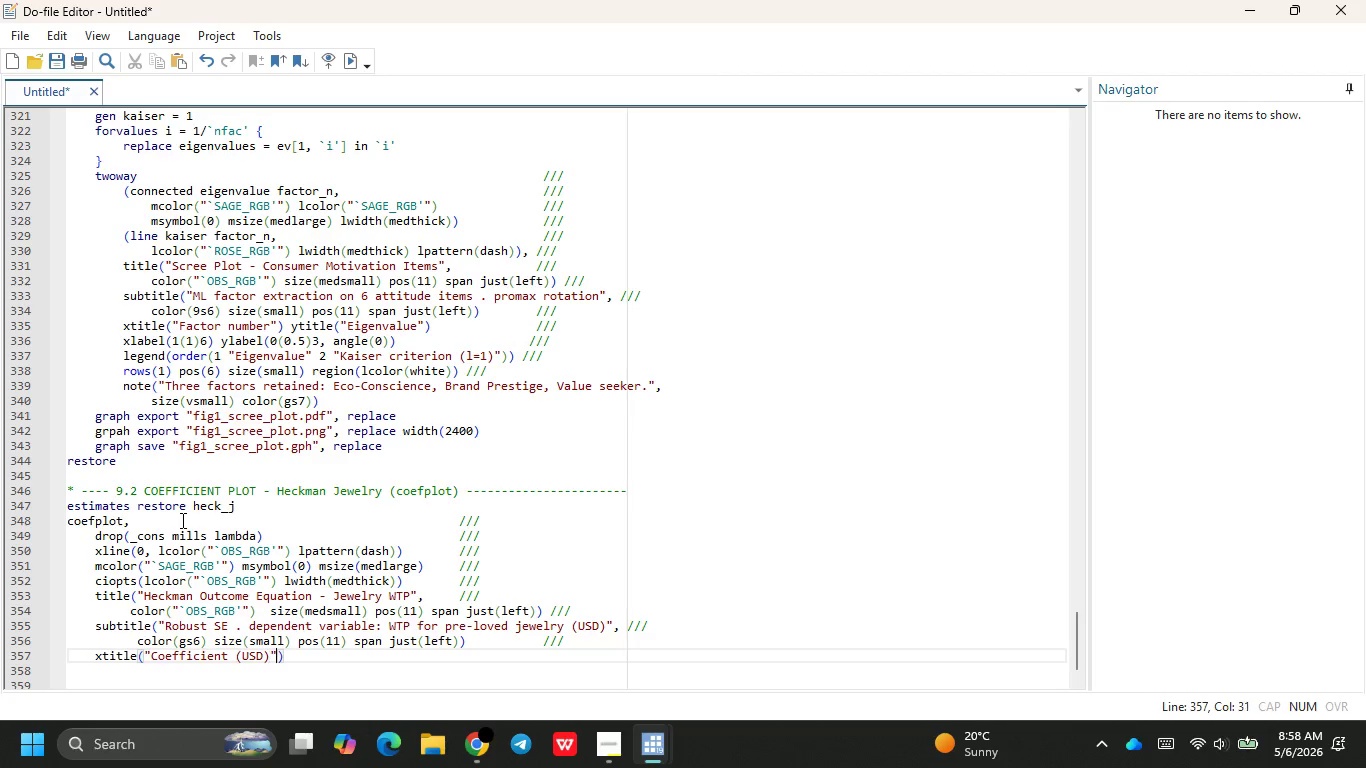 
key(ArrowRight)
 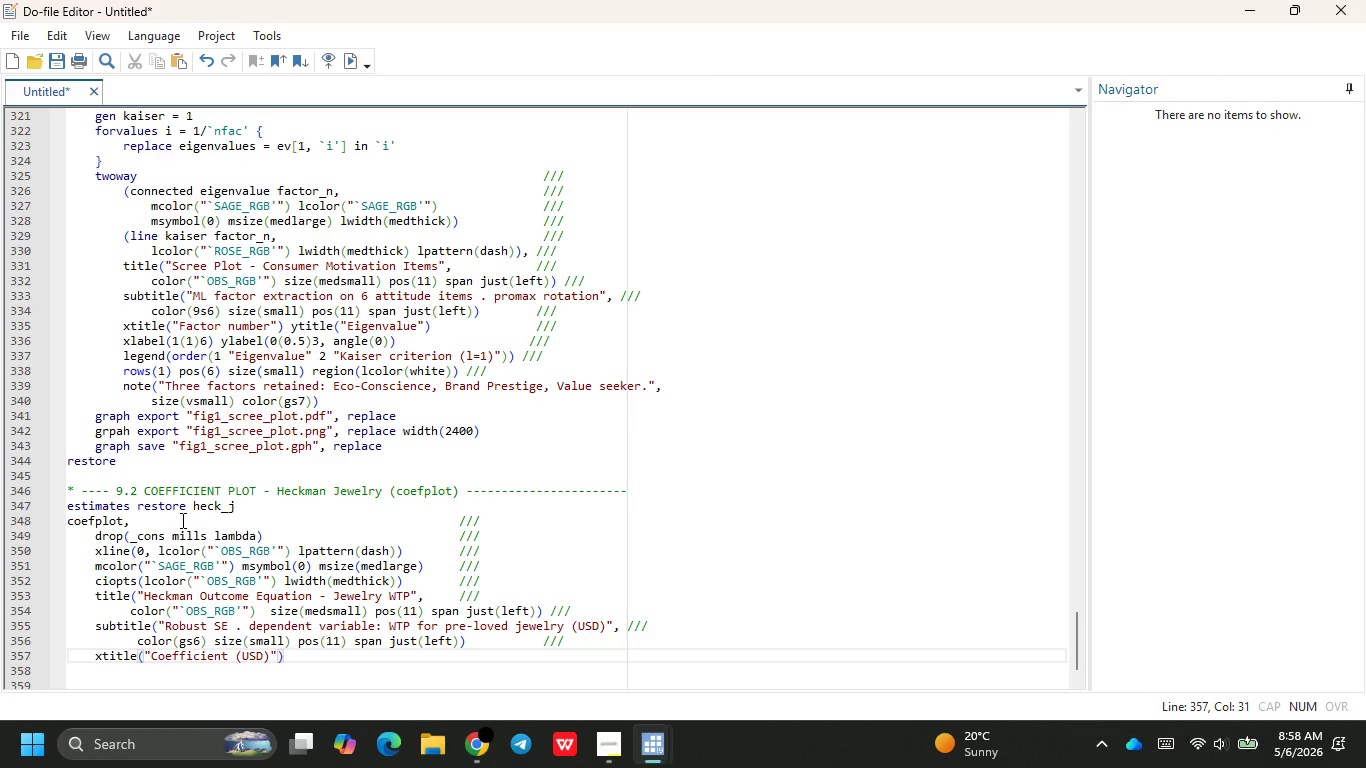 
key(ArrowRight)
 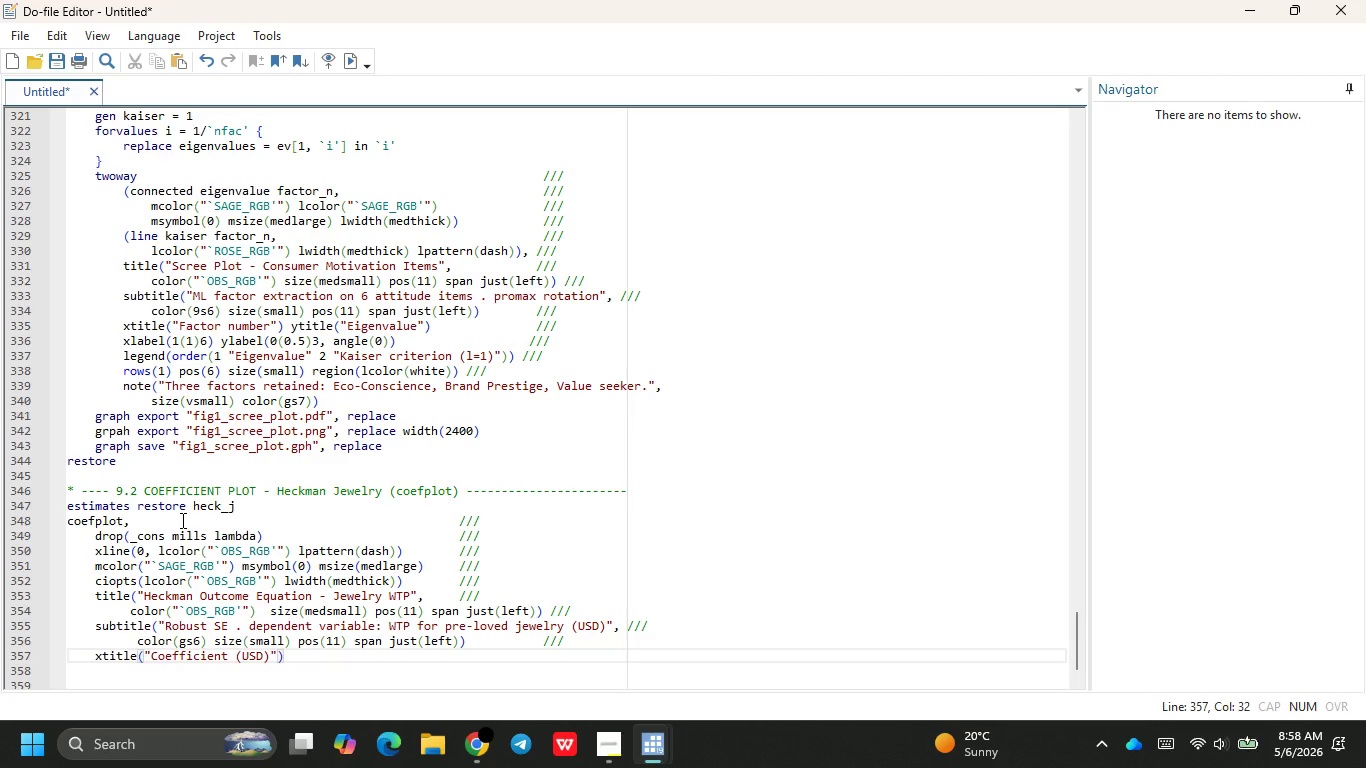 
key(Tab)
 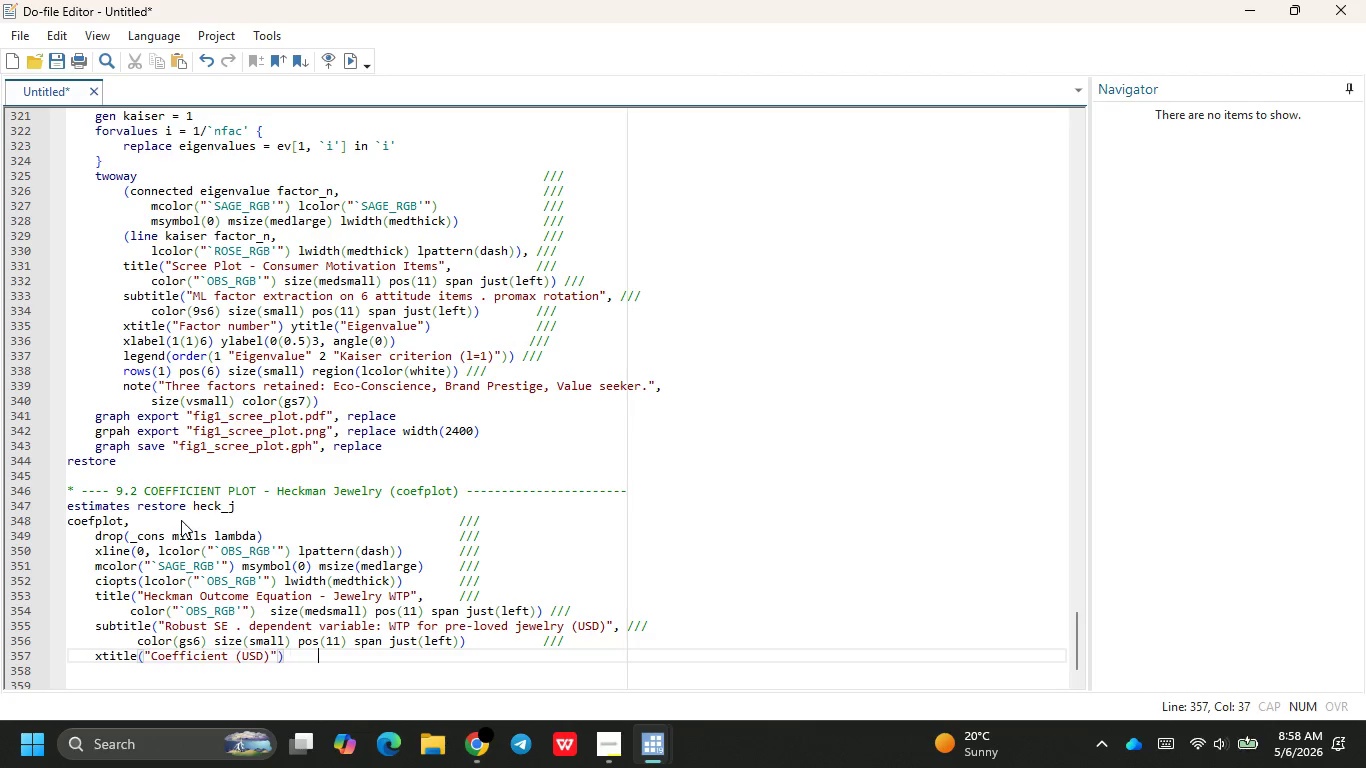 
key(Tab)
 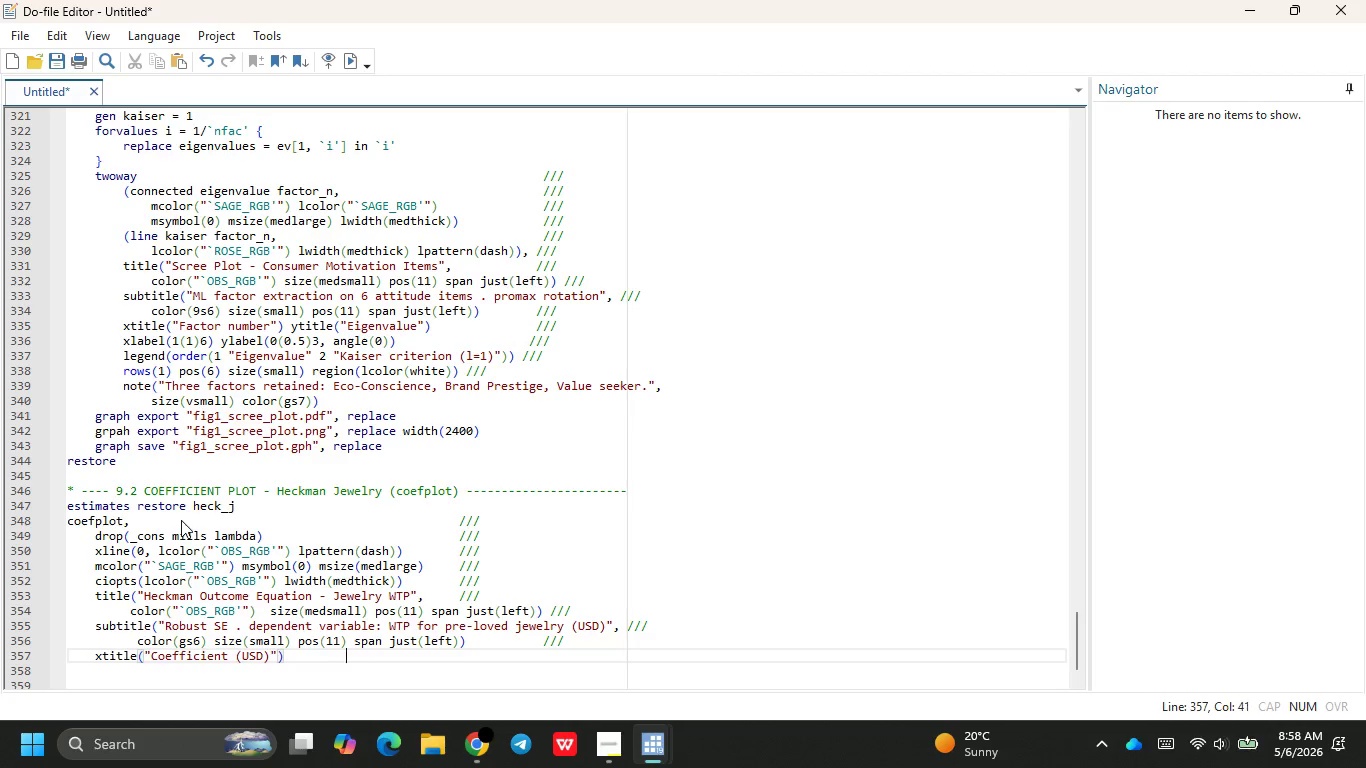 
key(Tab)
 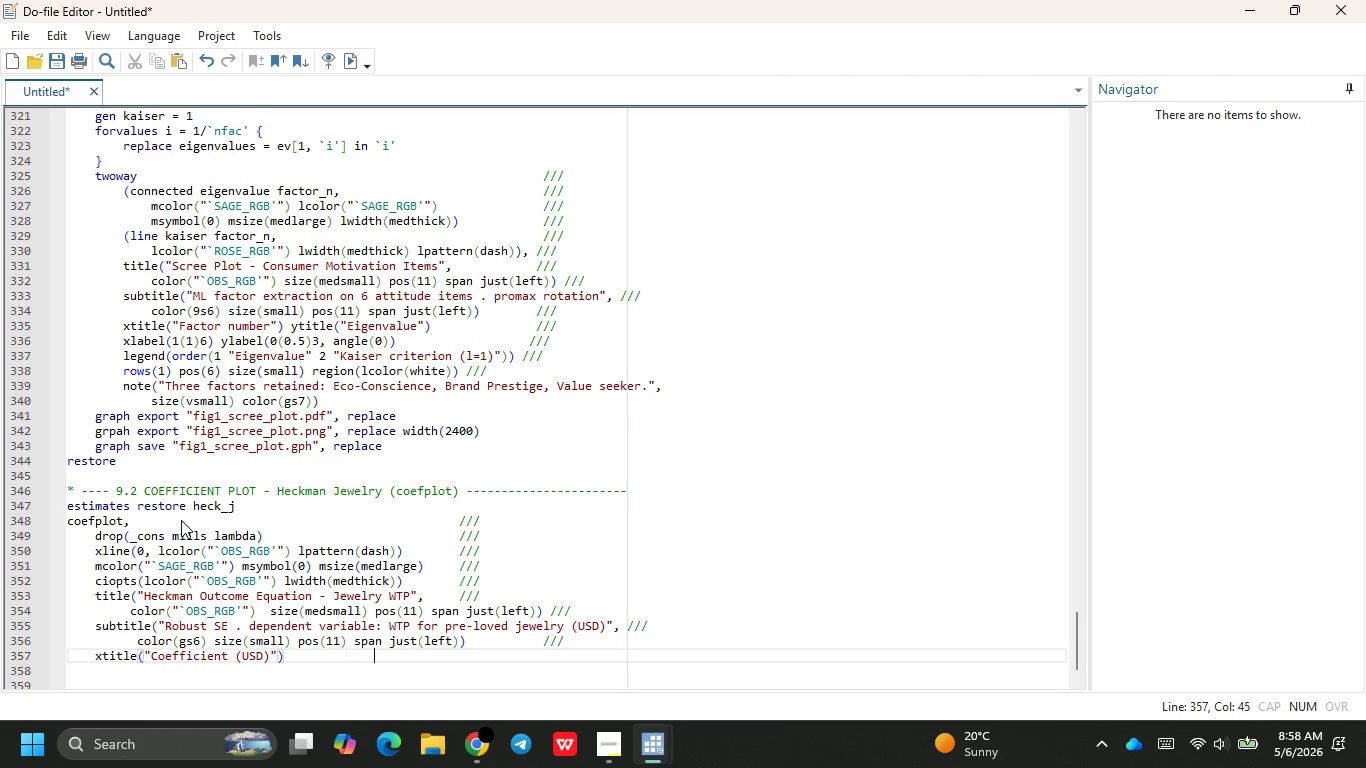 
key(Tab)
 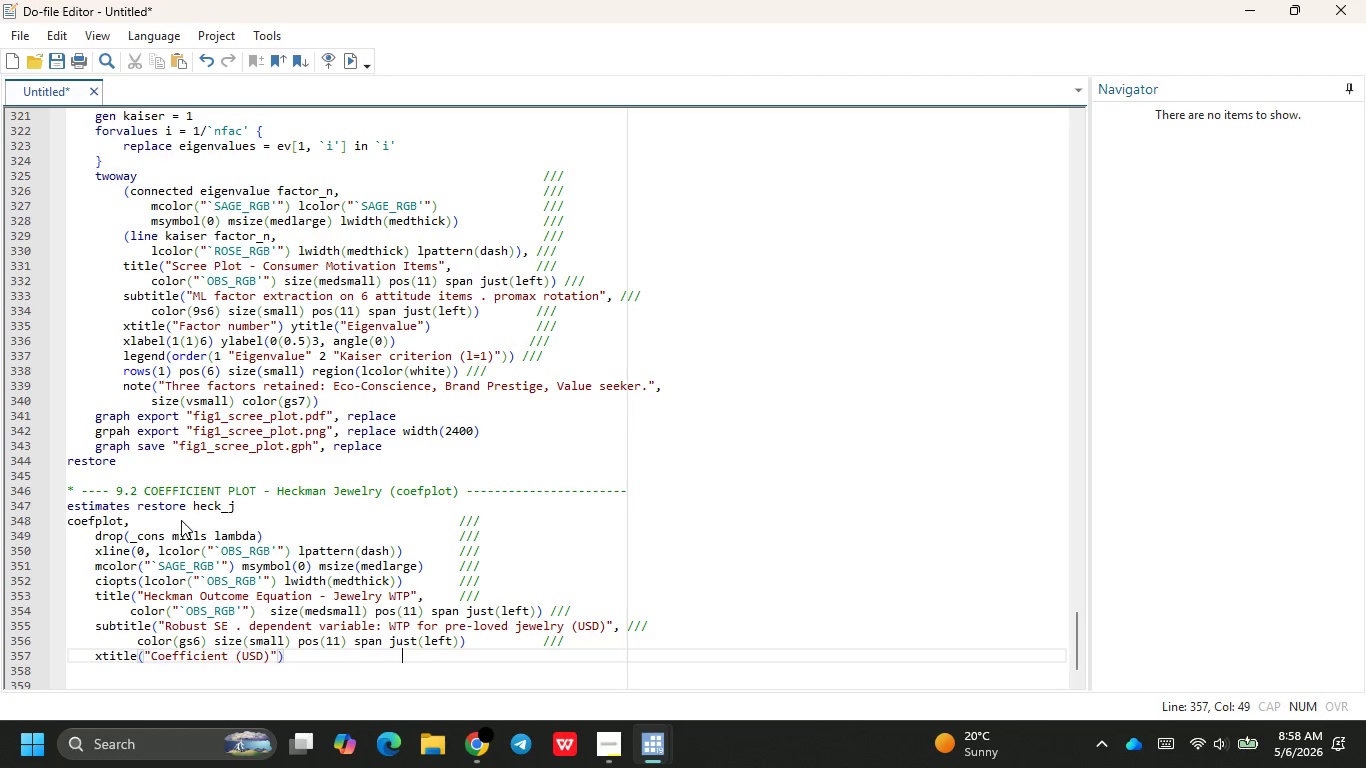 
key(Tab)
 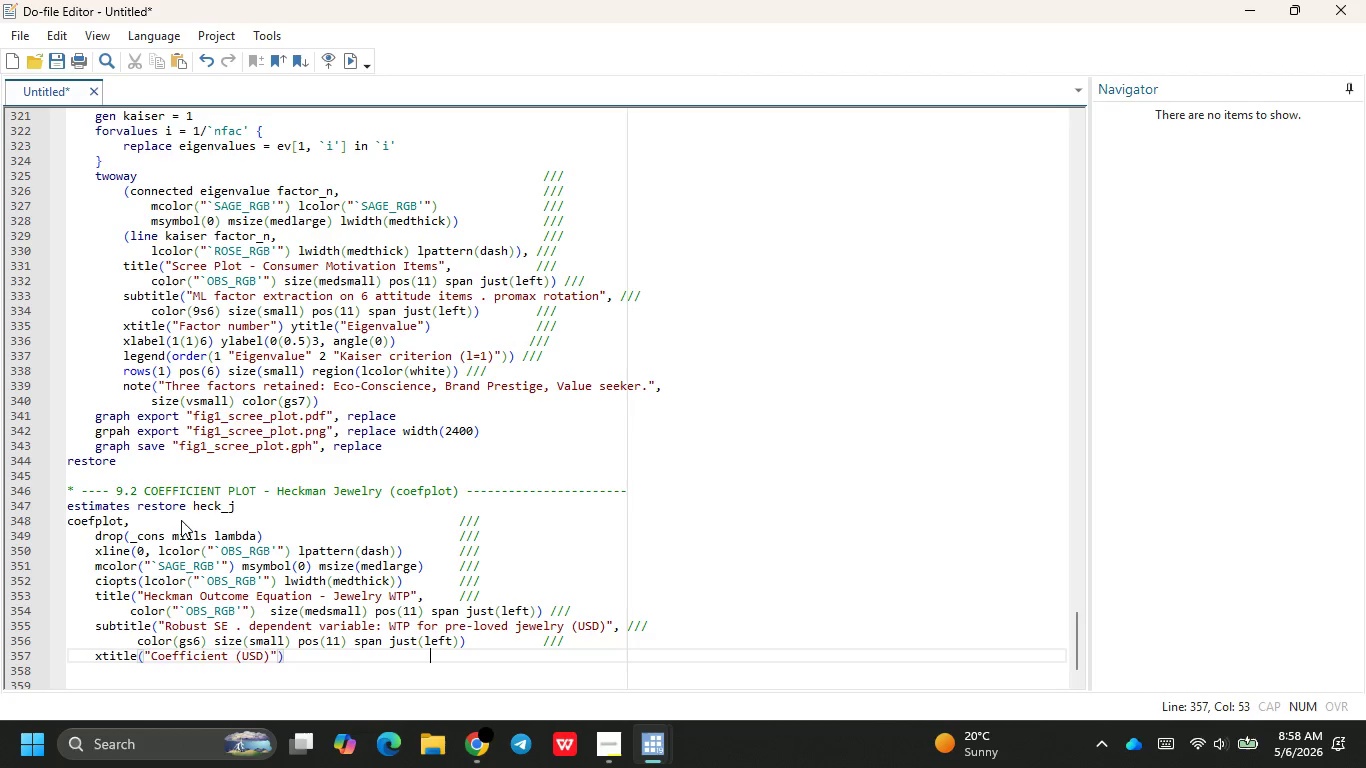 
key(Tab)
 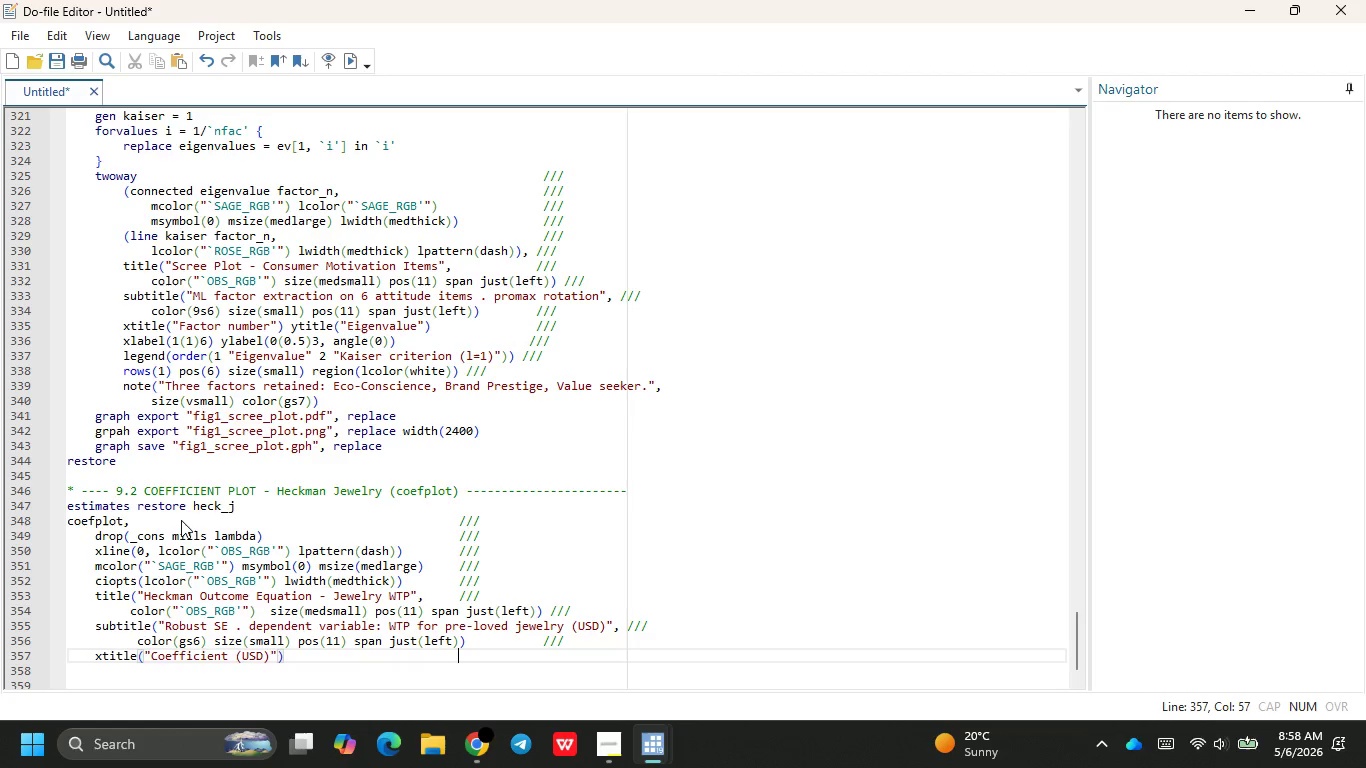 
key(Tab)
 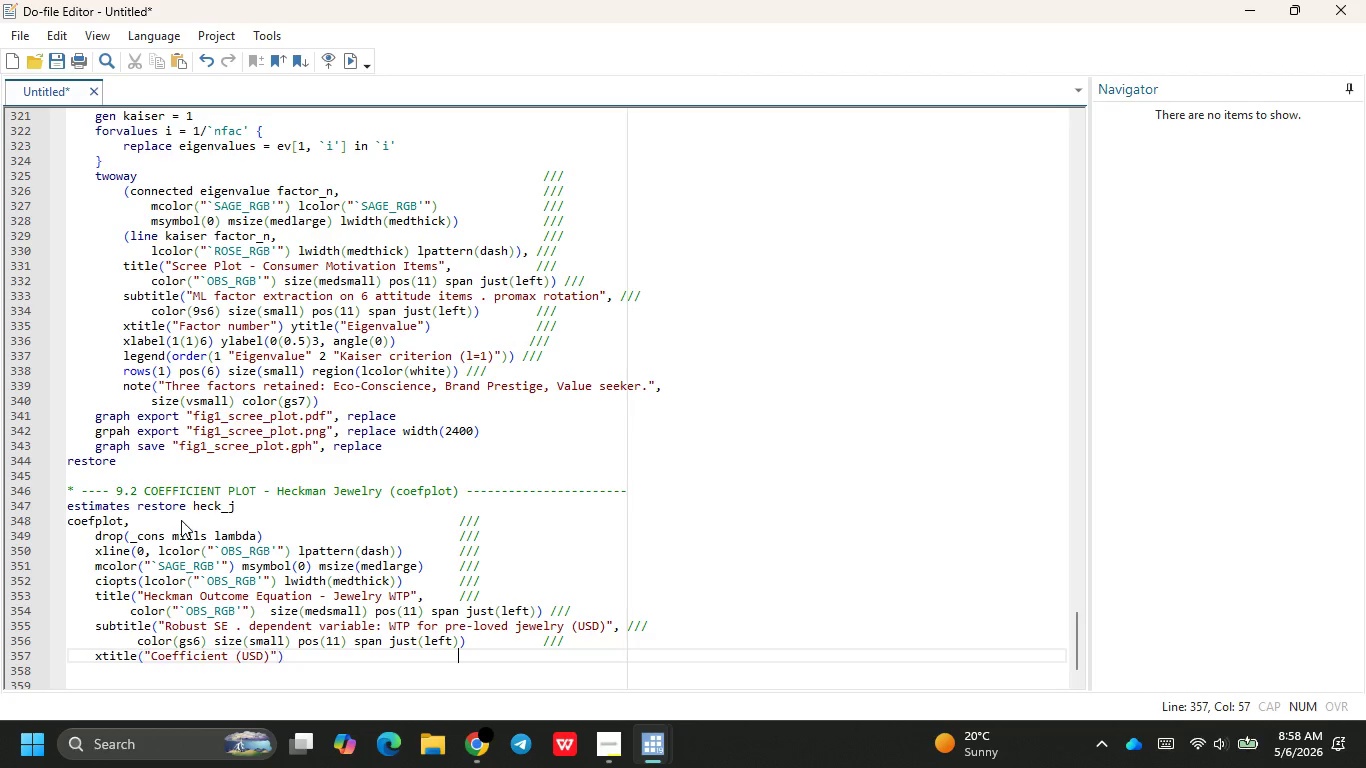 
key(Slash)
 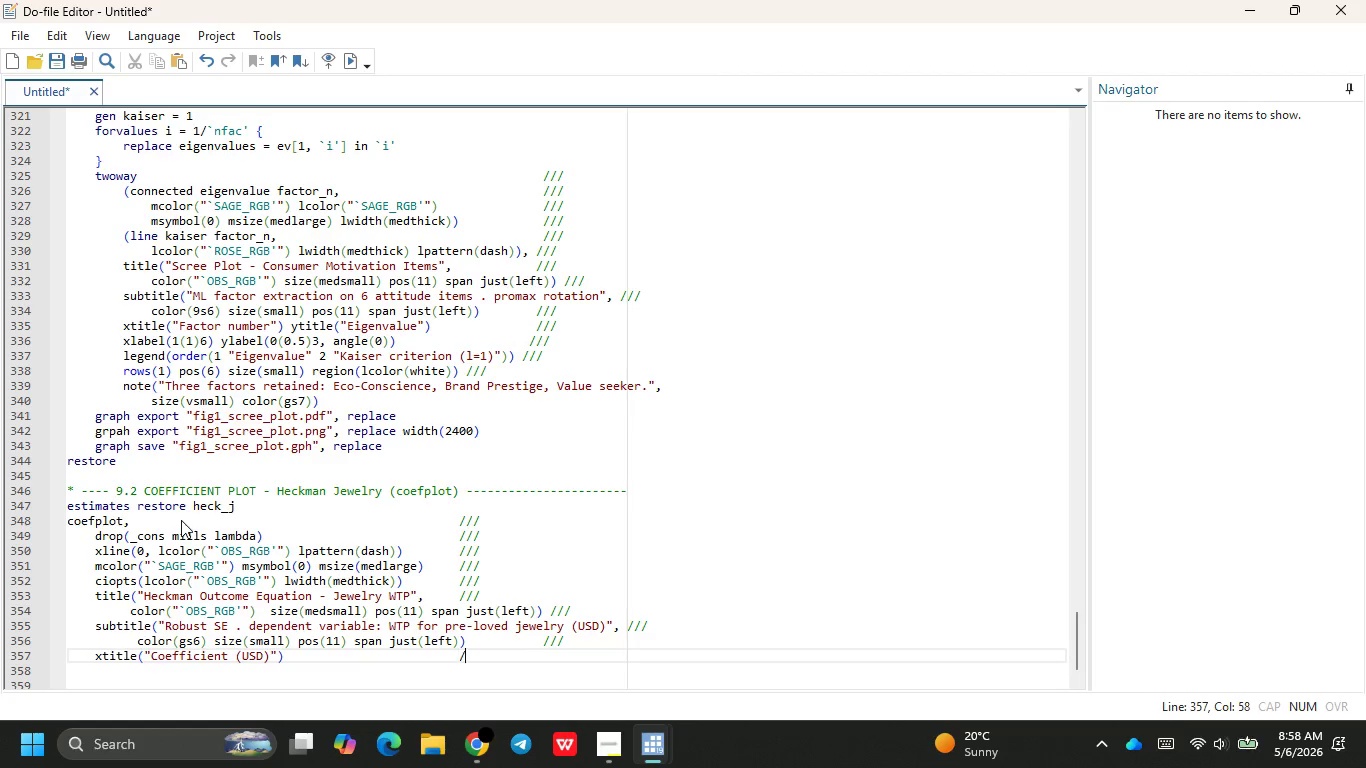 
key(Slash)
 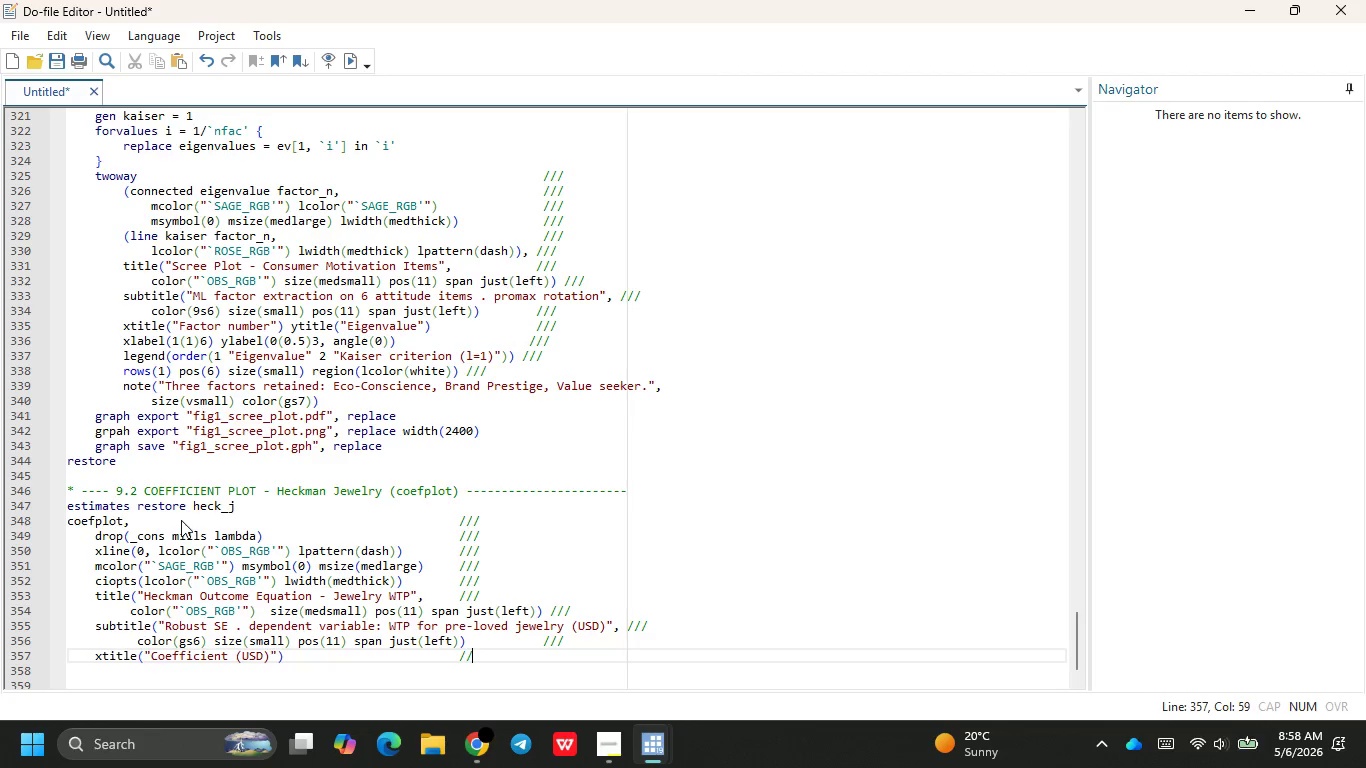 
key(Slash)
 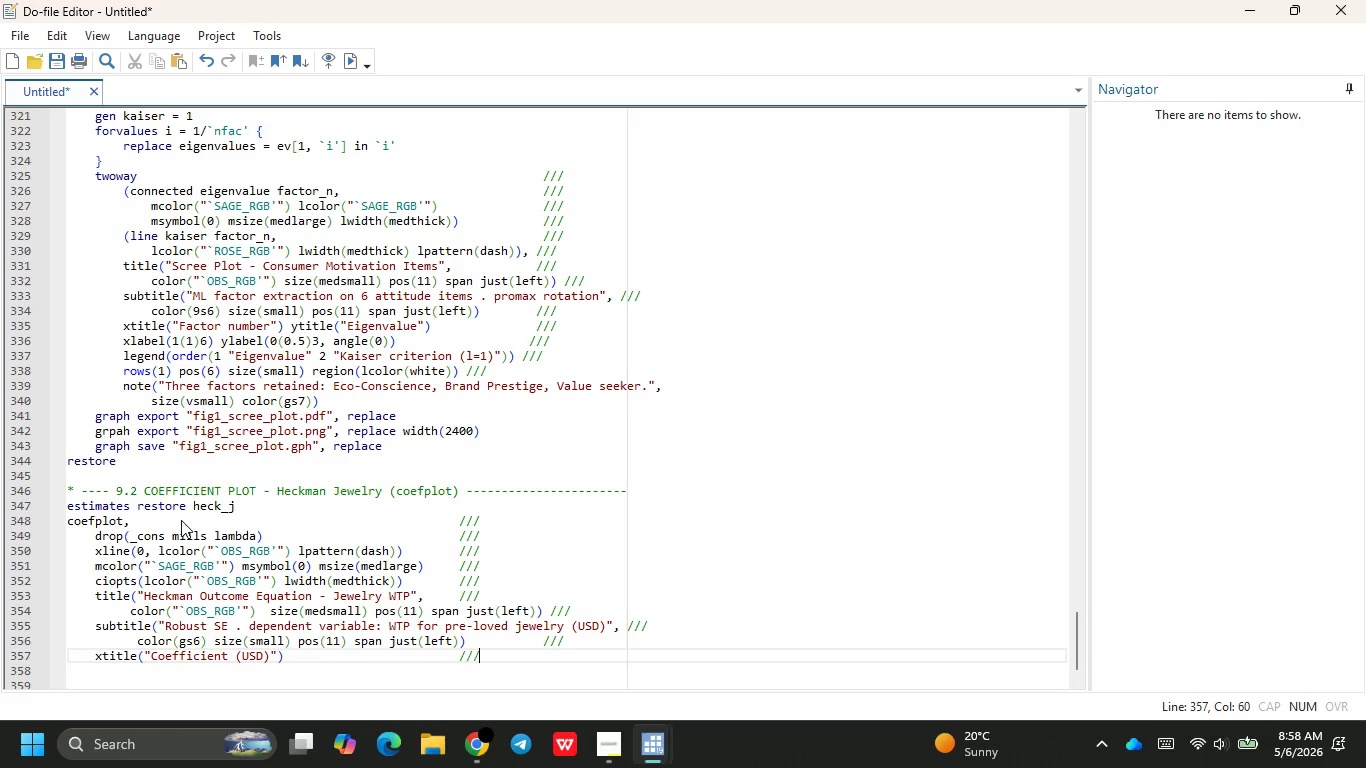 
key(Enter)
 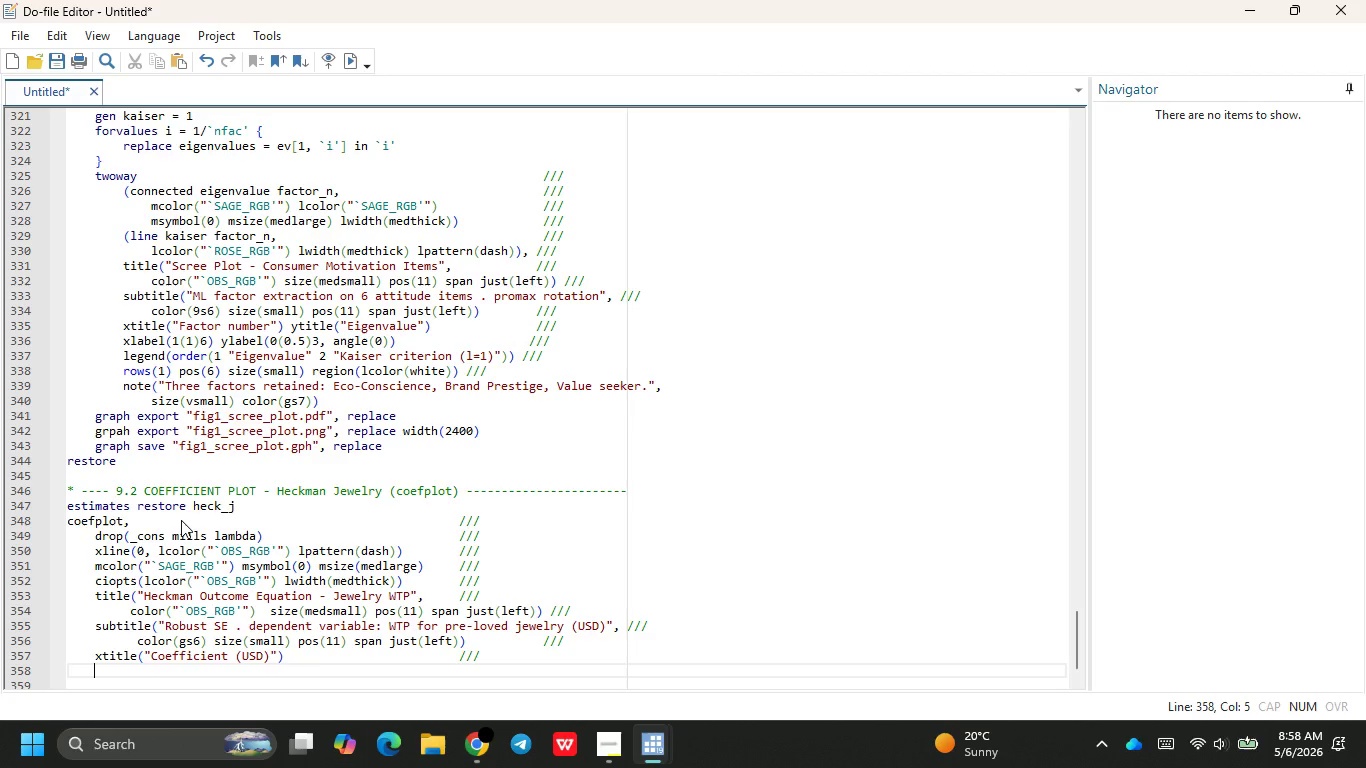 
type(note("Eco-Consci)
 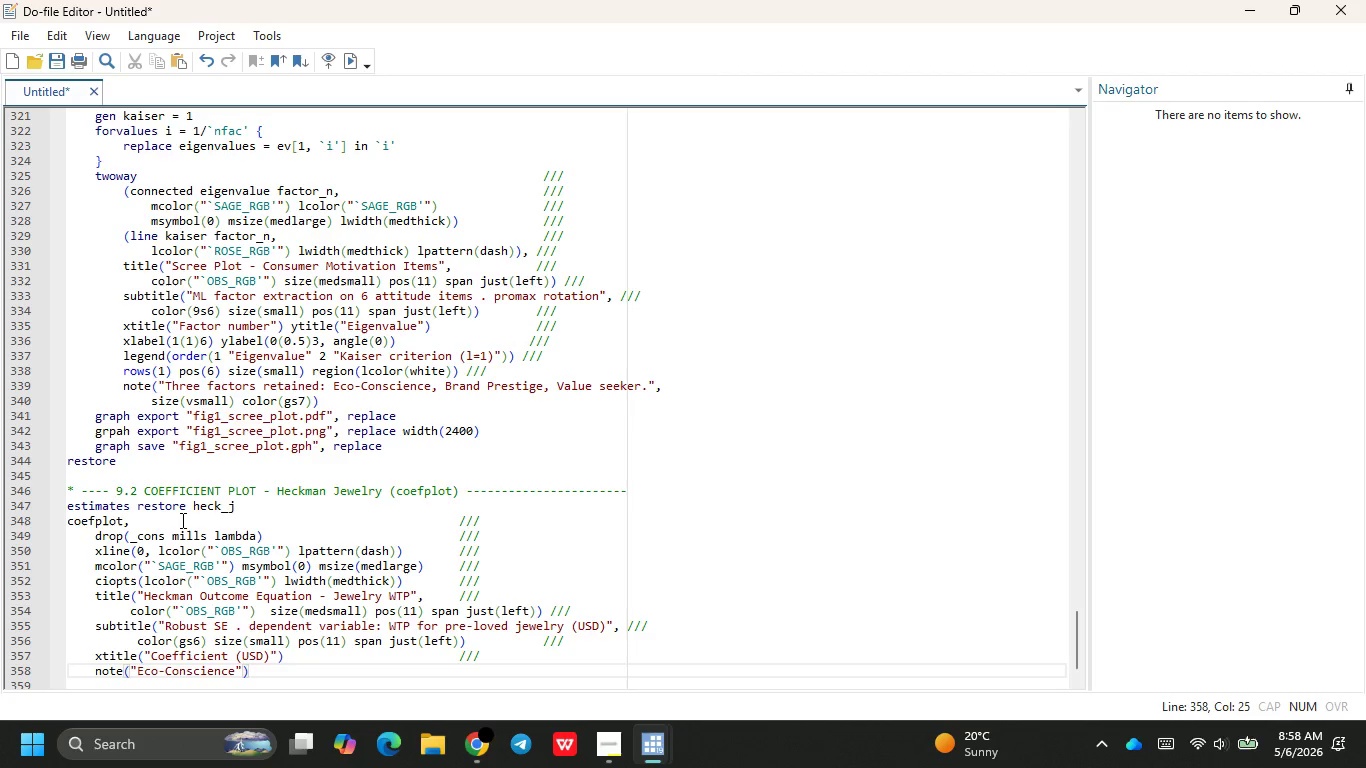 
 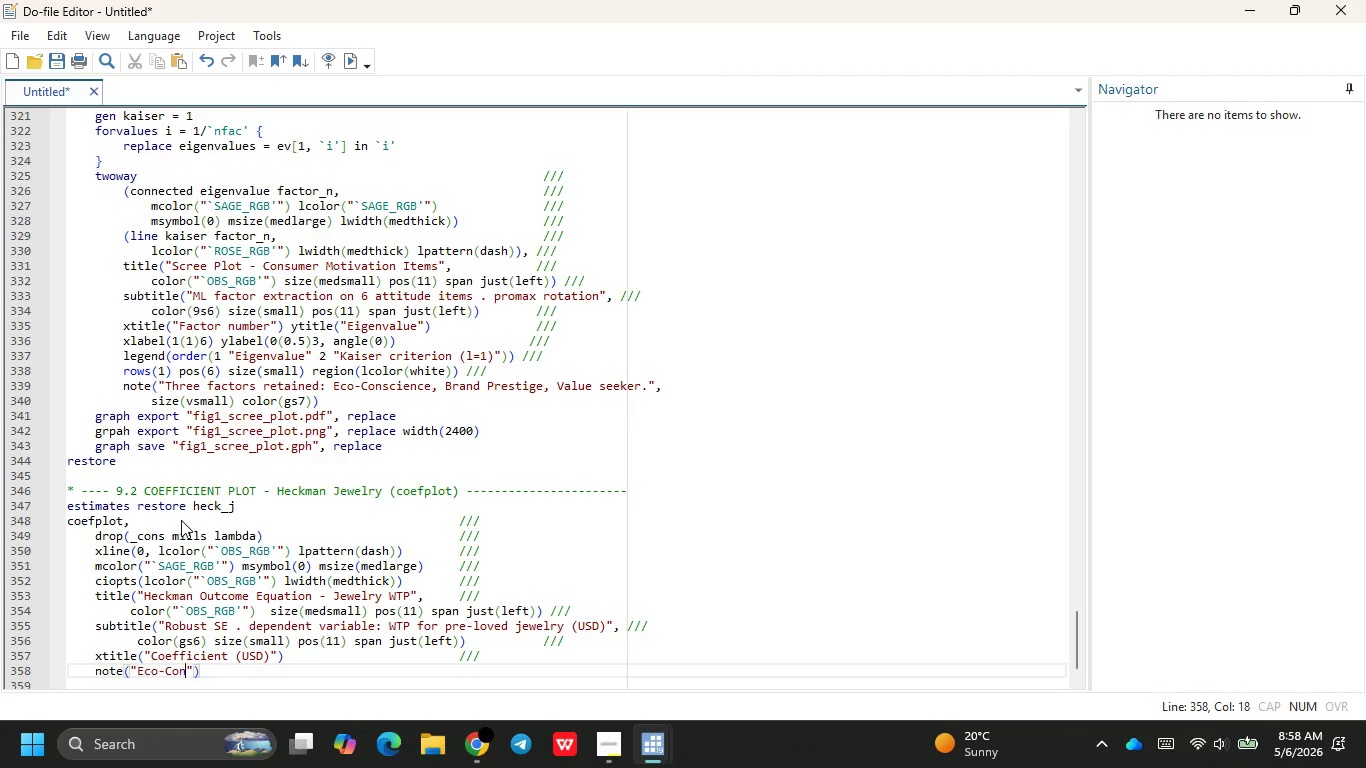 
key(Enter)
 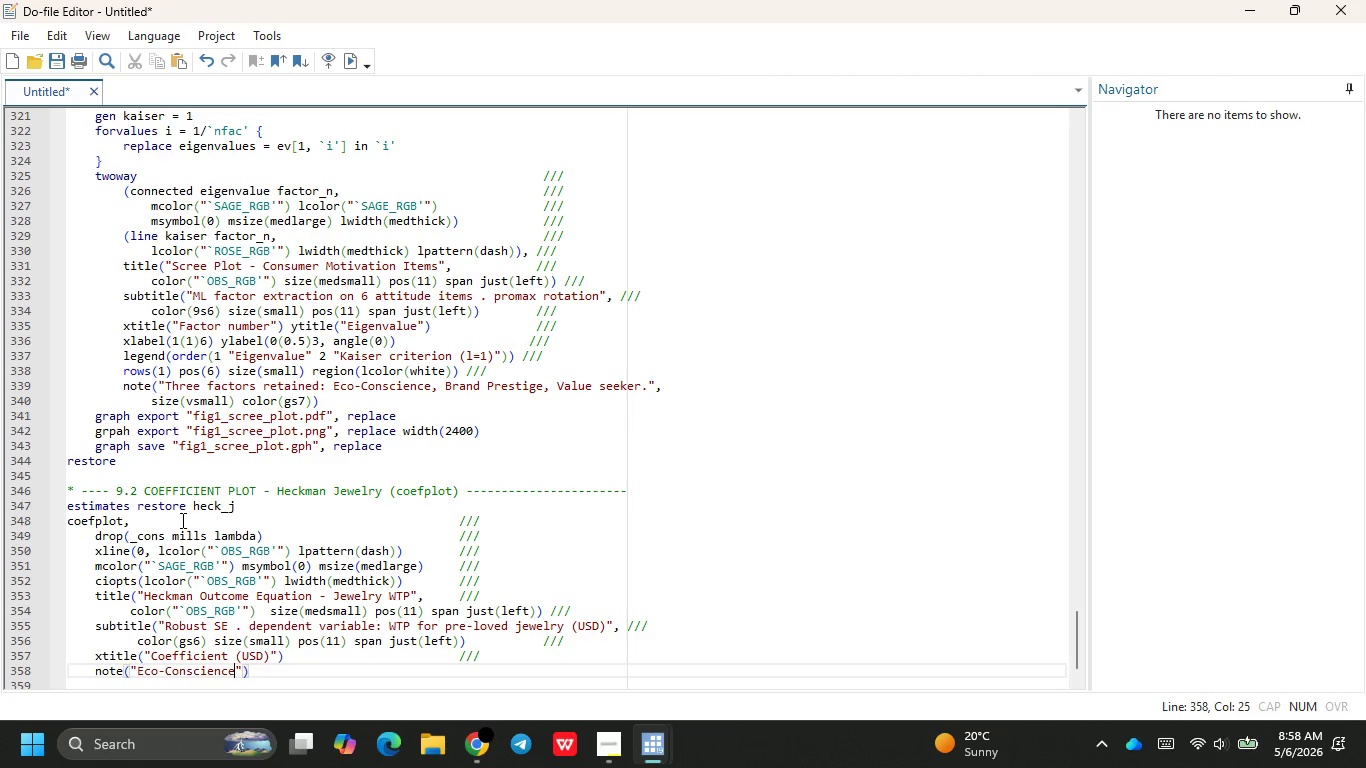 
type( and income are de)
key(Backspace)
type(ominant positive driveer)
key(Backspace)
key(Backspace)
type(rs)
 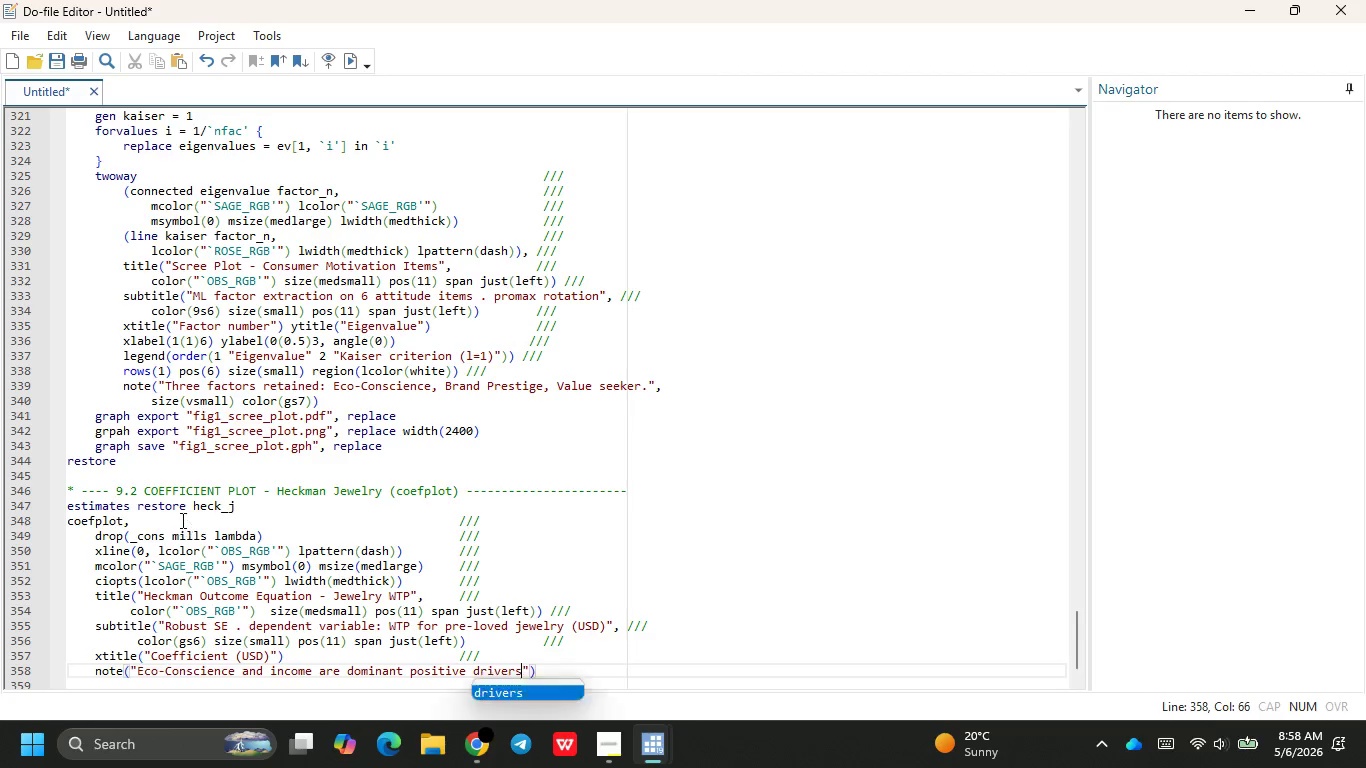 
key(ArrowRight)
 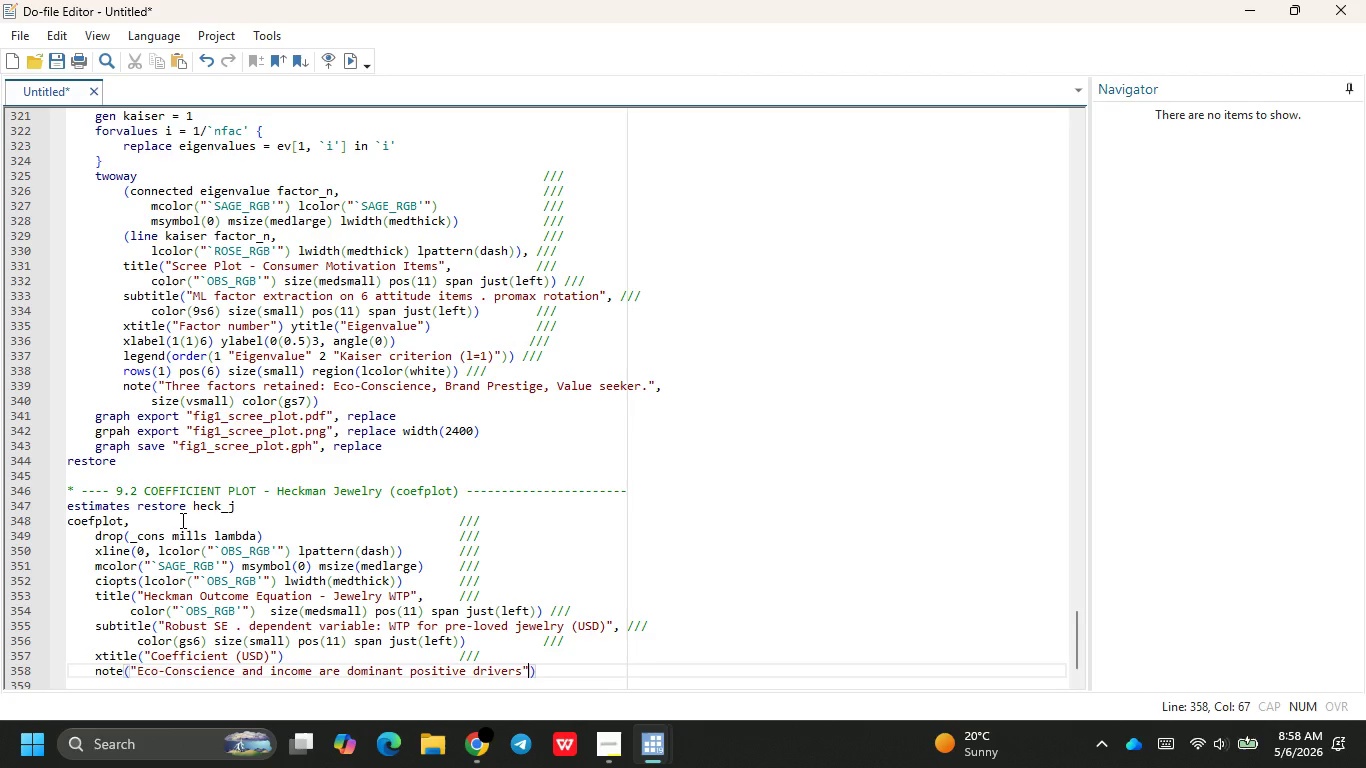 
key(ArrowLeft)
 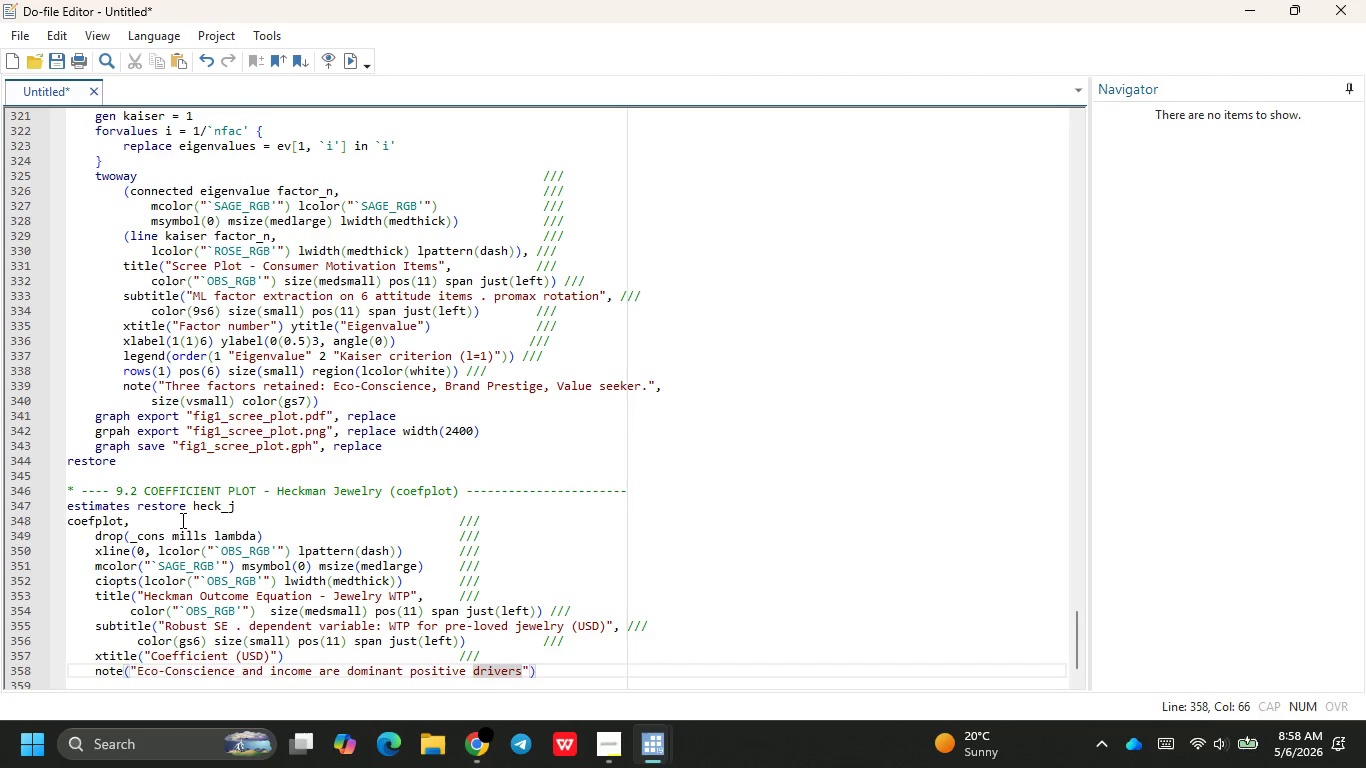 
key(Period)
 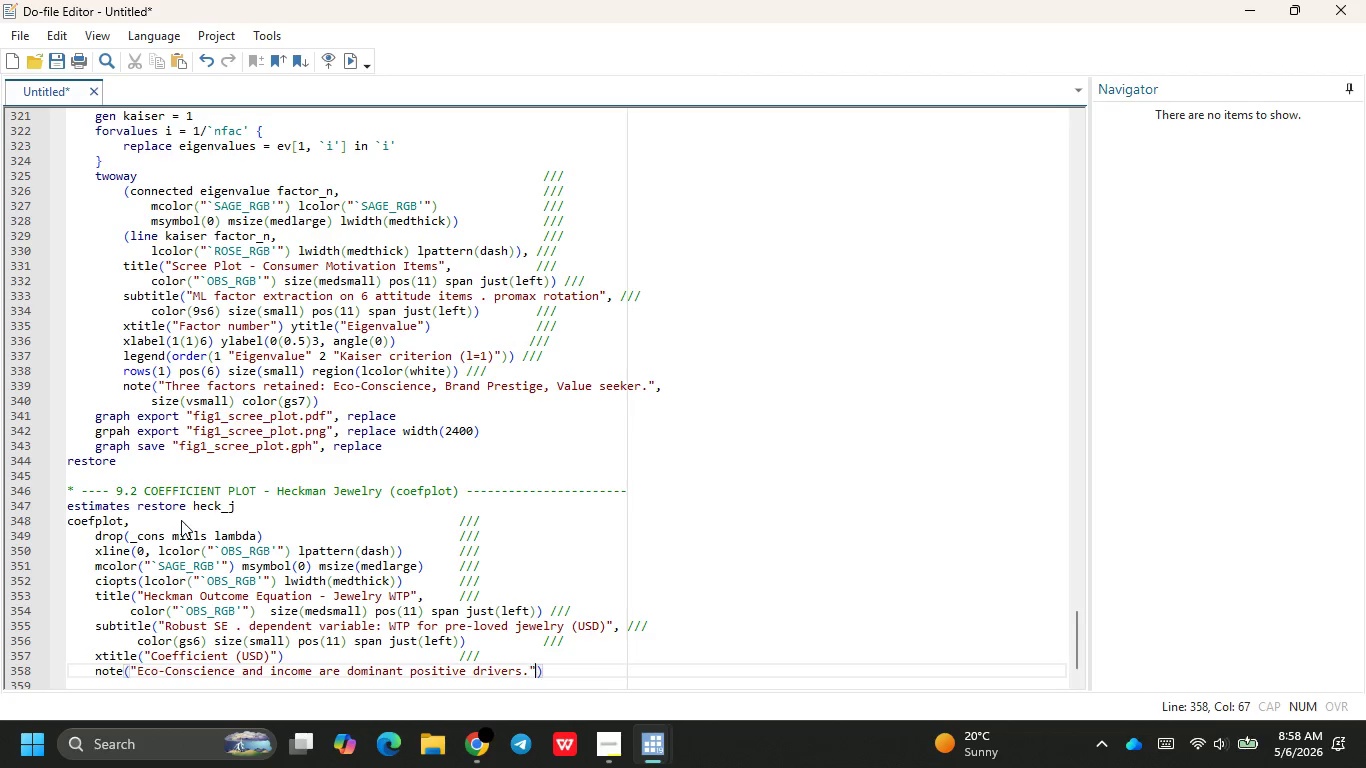 
key(ArrowRight)
 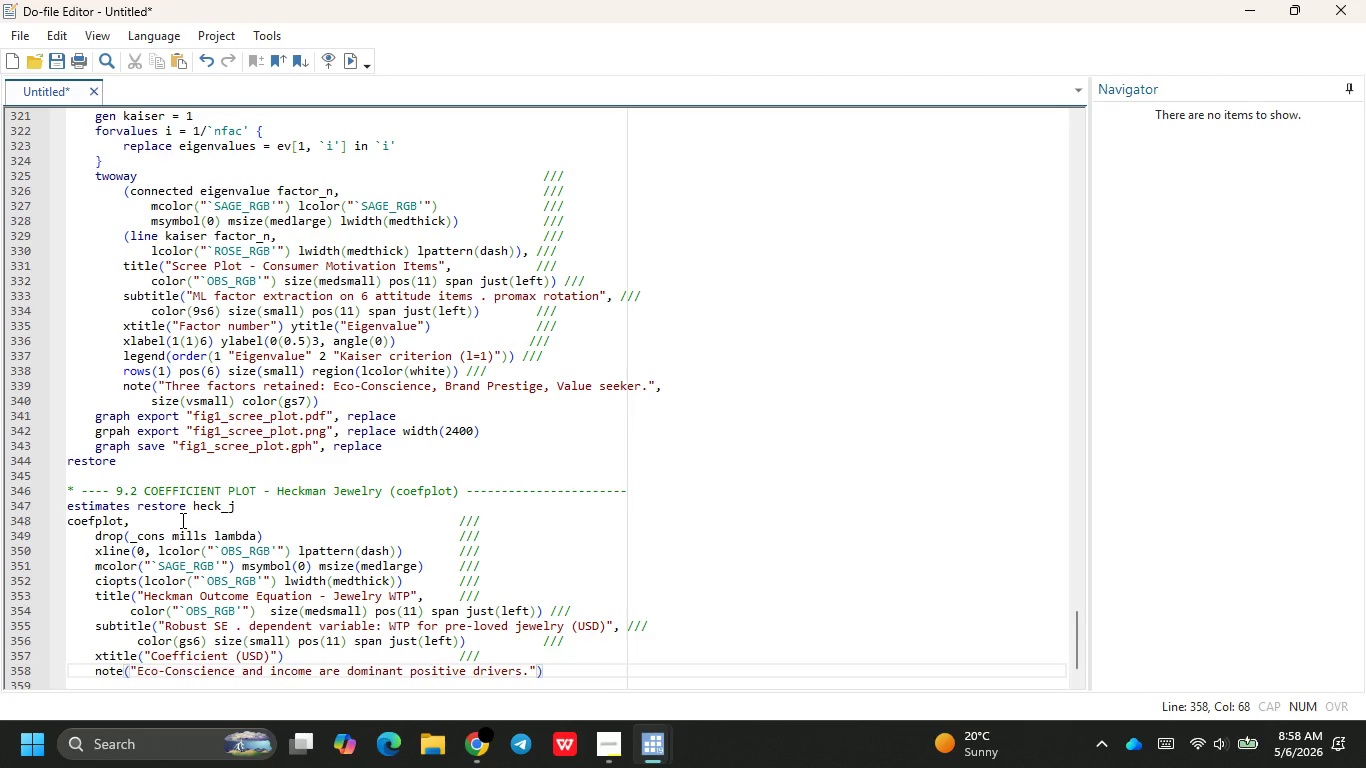 
key(Comma)
 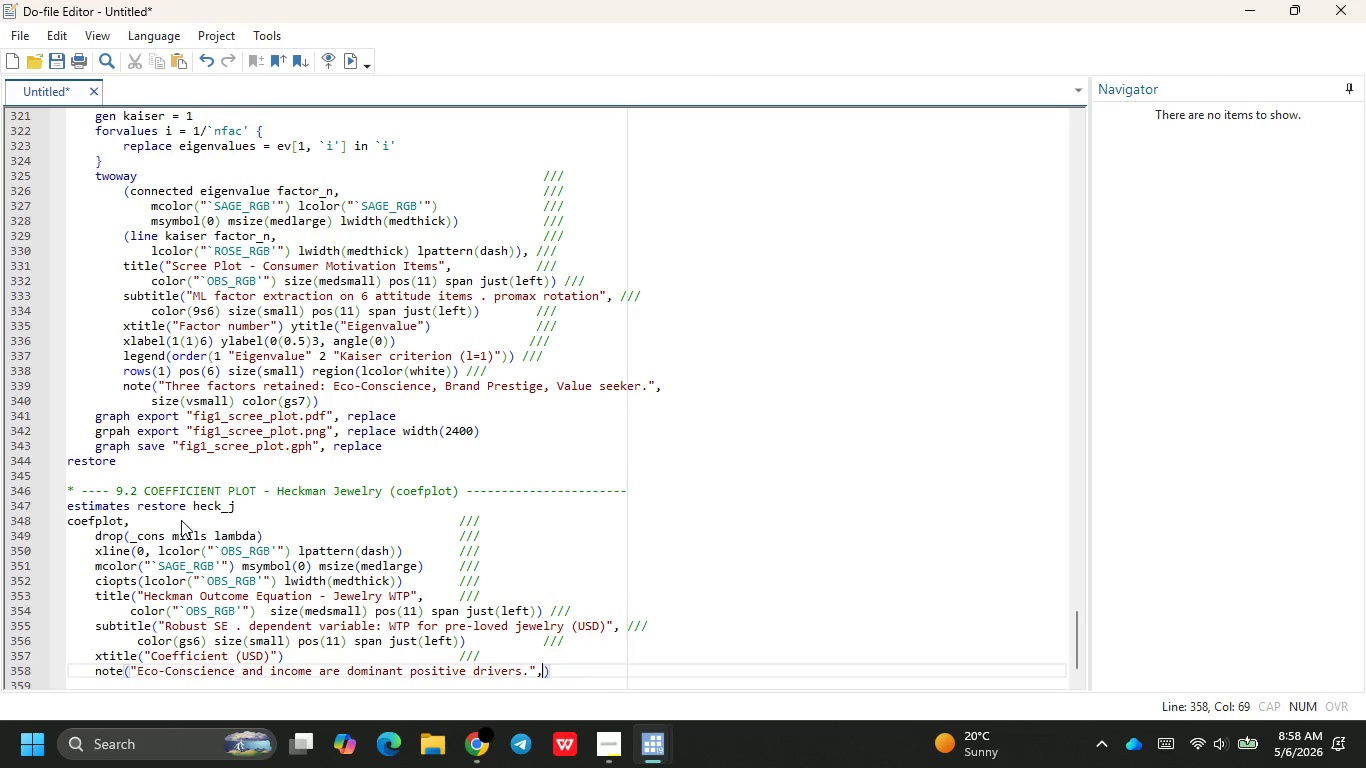 
key(Enter)
 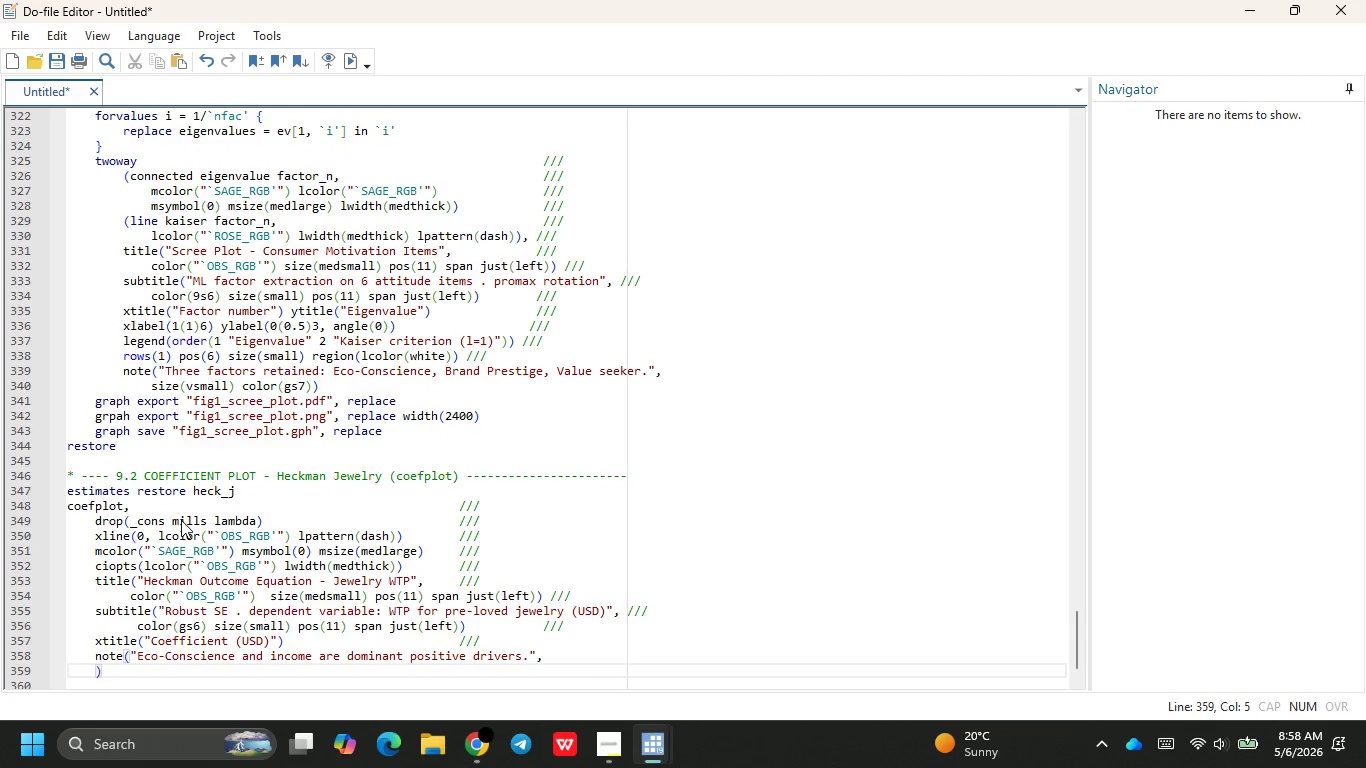 
key(Tab)
type(i)
key(Backspace)
type(sie)
key(Backspace)
type(ze(sm)
key(Backspace)
key(Backspace)
type(vsmall)
 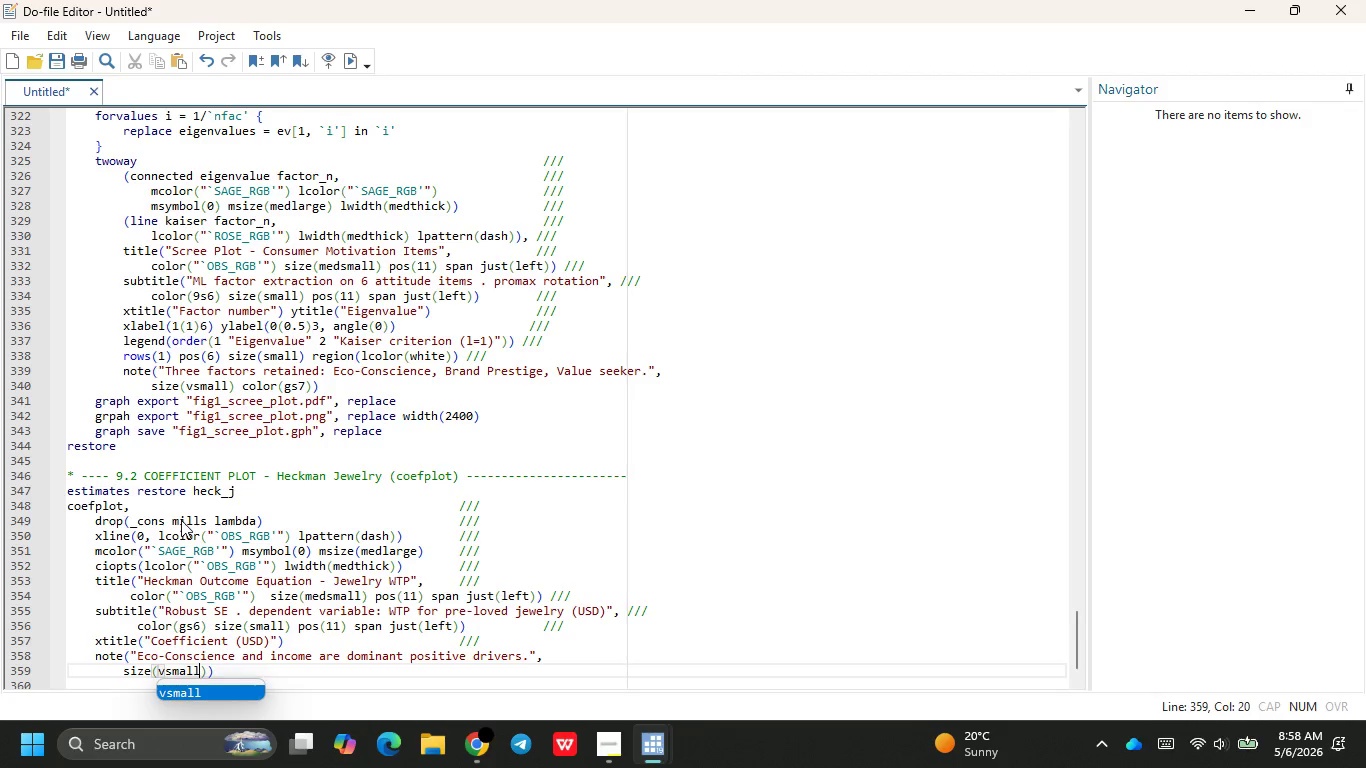 
key(ArrowRight)
 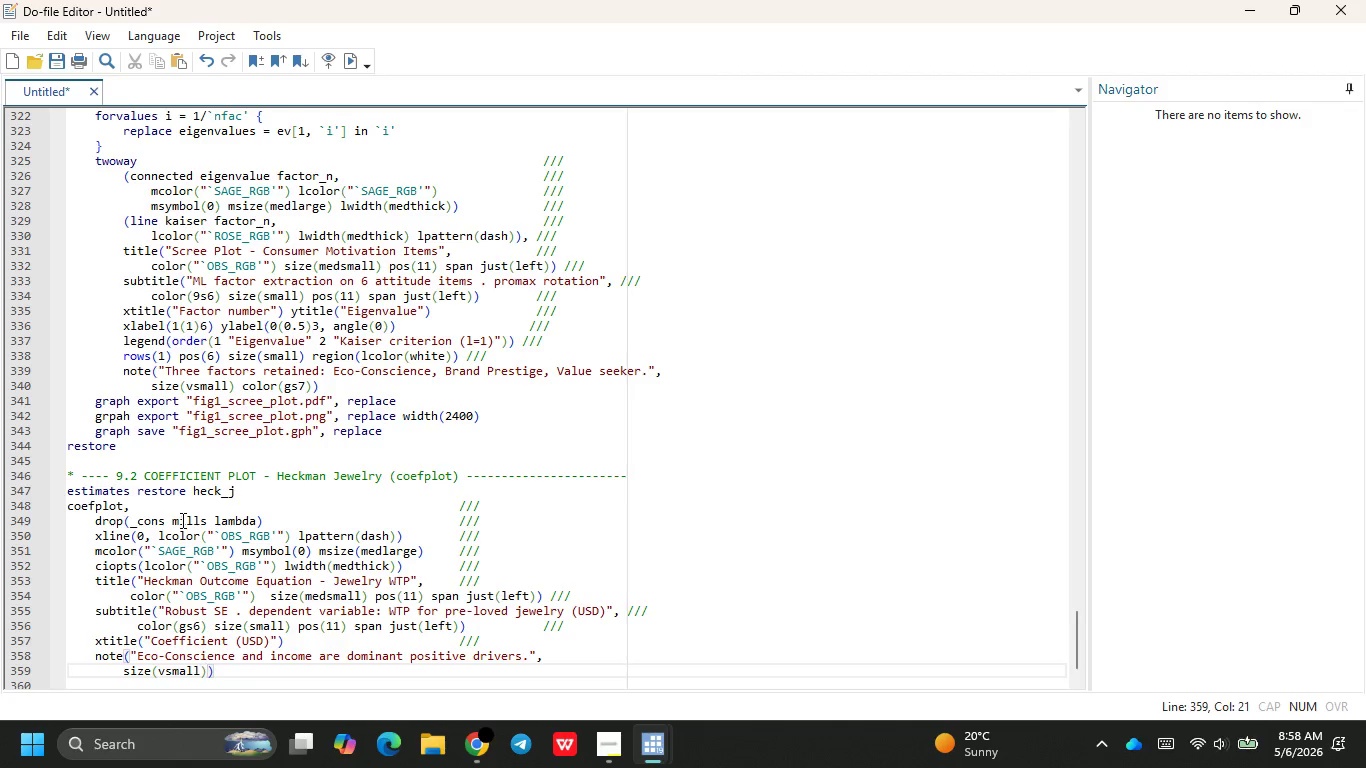 
type( color(gs7)
 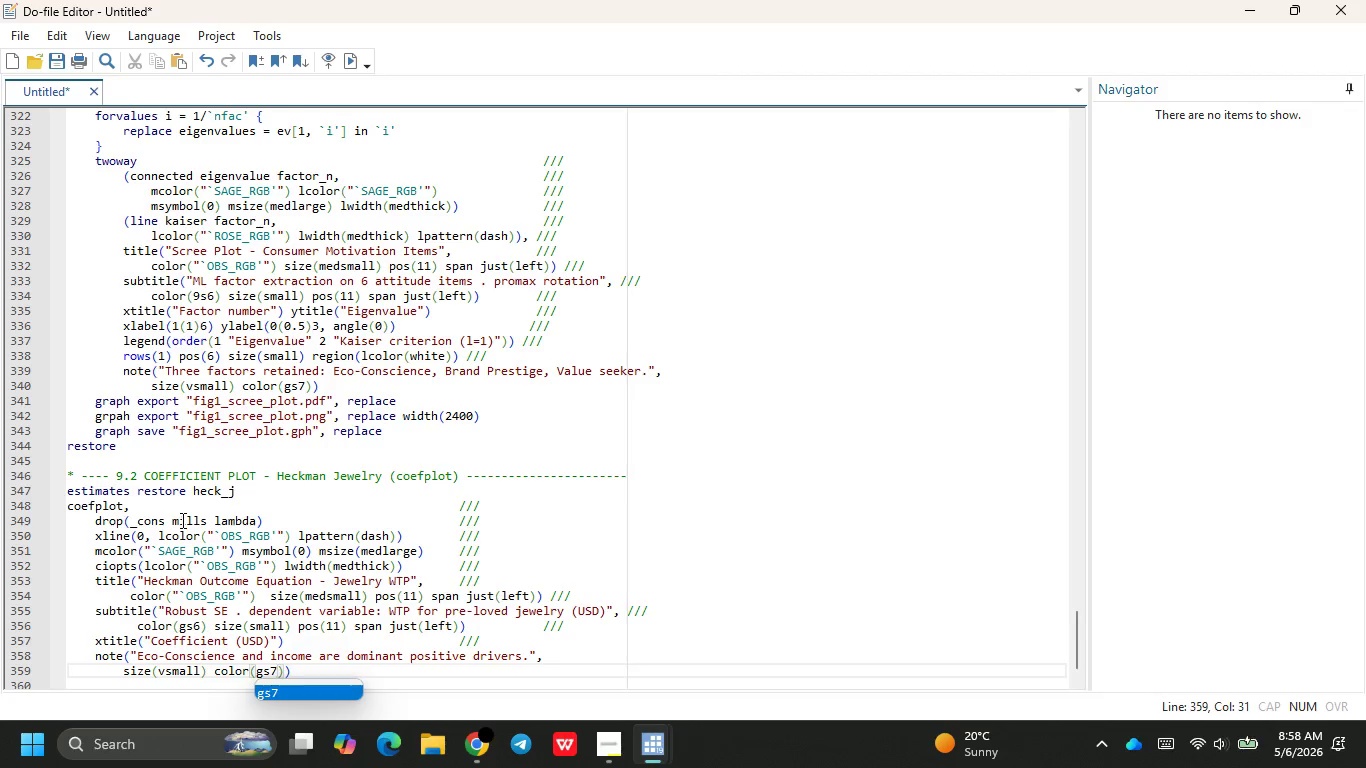 
key(ArrowRight)
 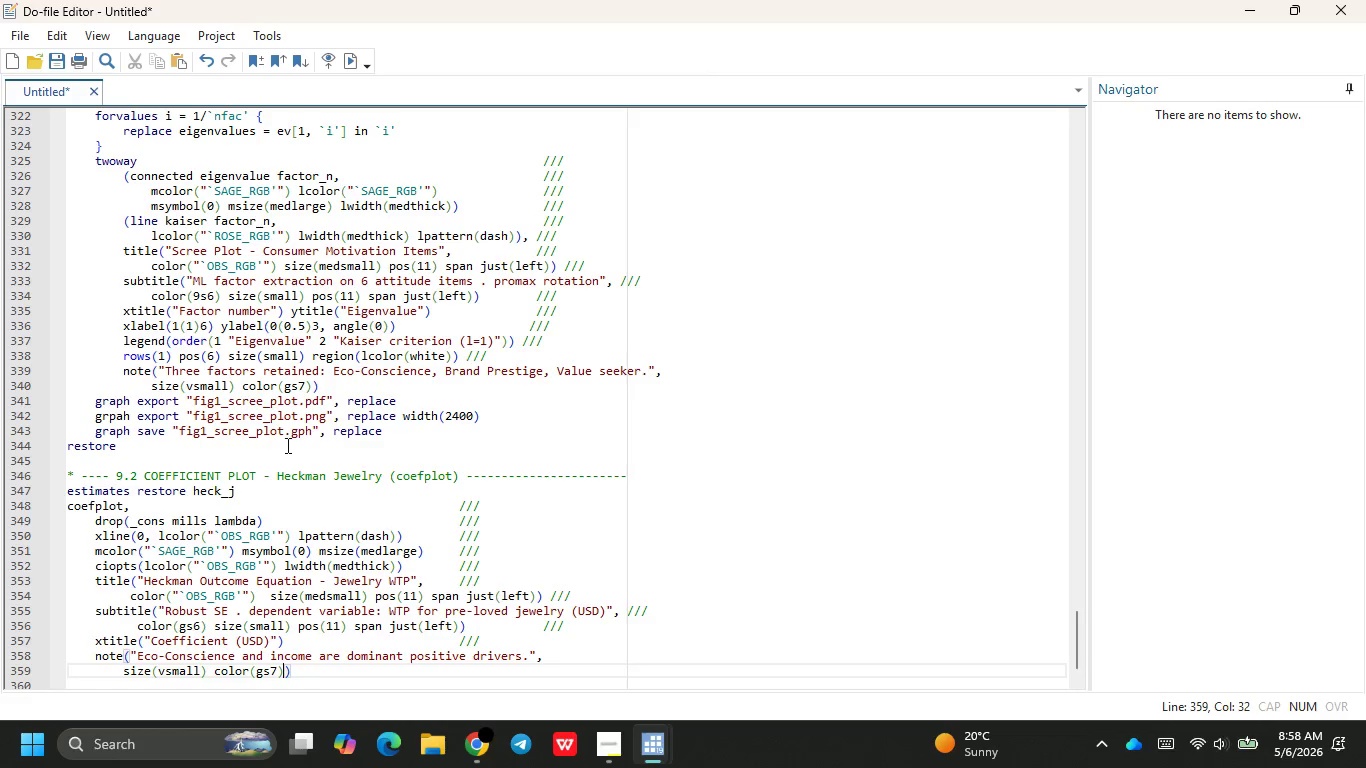 
key(ArrowRight)
 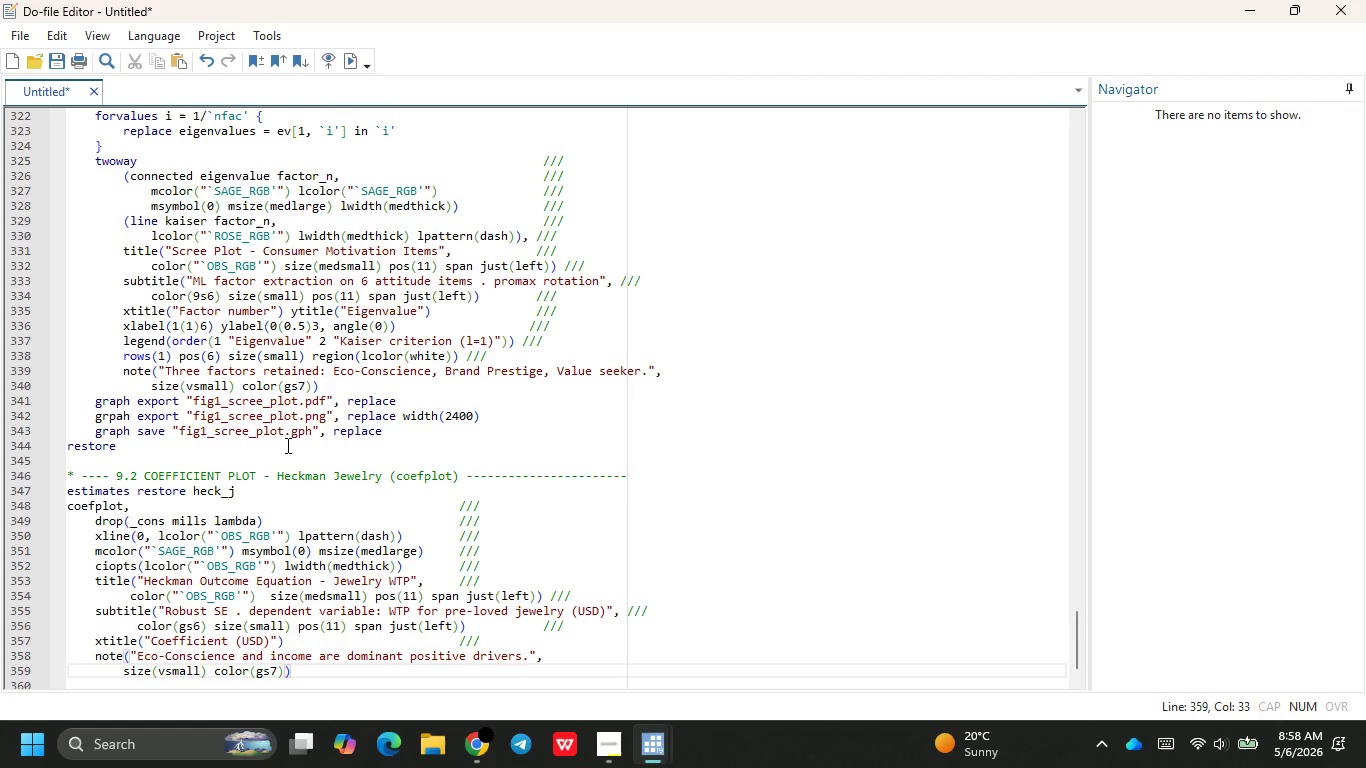 
key(Enter)
 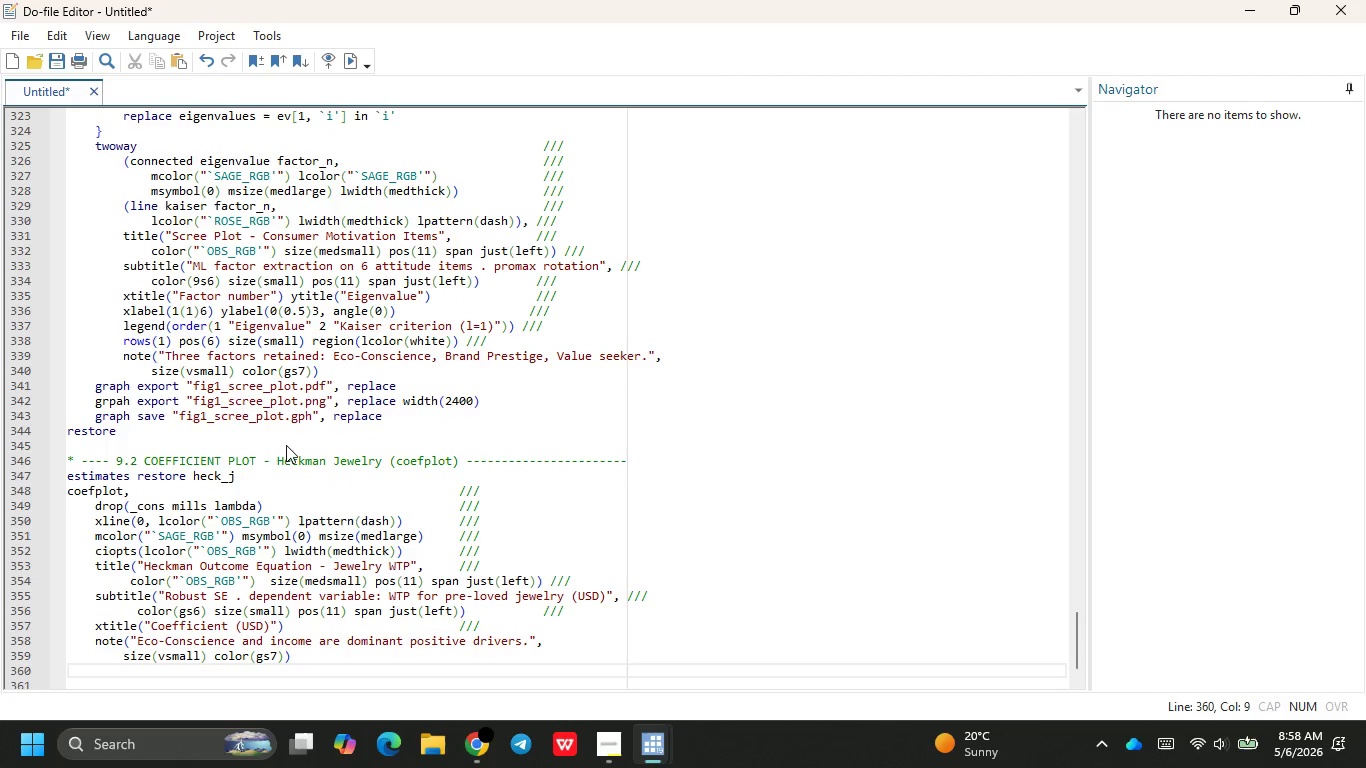 
type(gp)
key(Backspace)
key(Backspace)
key(Backspace)
key(Backspace)
type(gr)
key(Backspace)
key(Backspace)
type( gp)
key(Backspace)
type(rpah export ")
 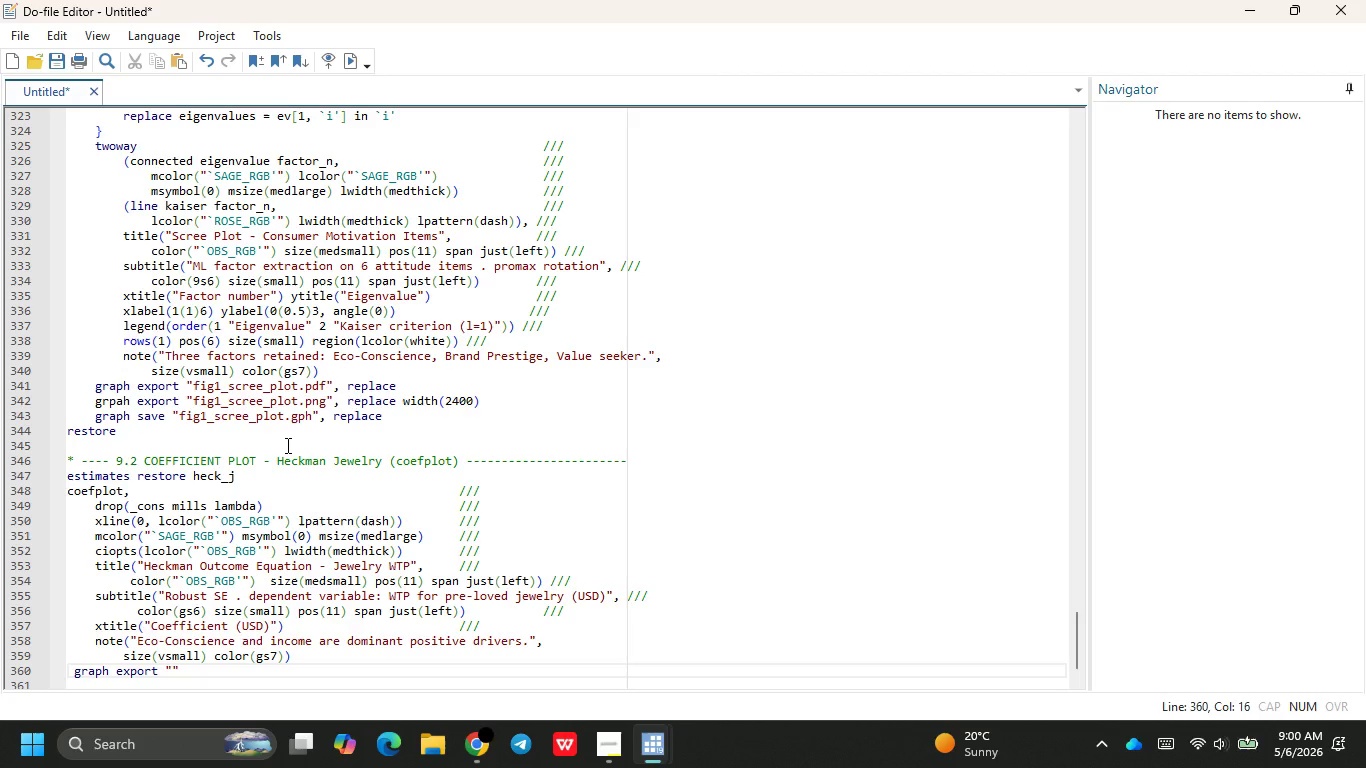 
wait(83.28)
 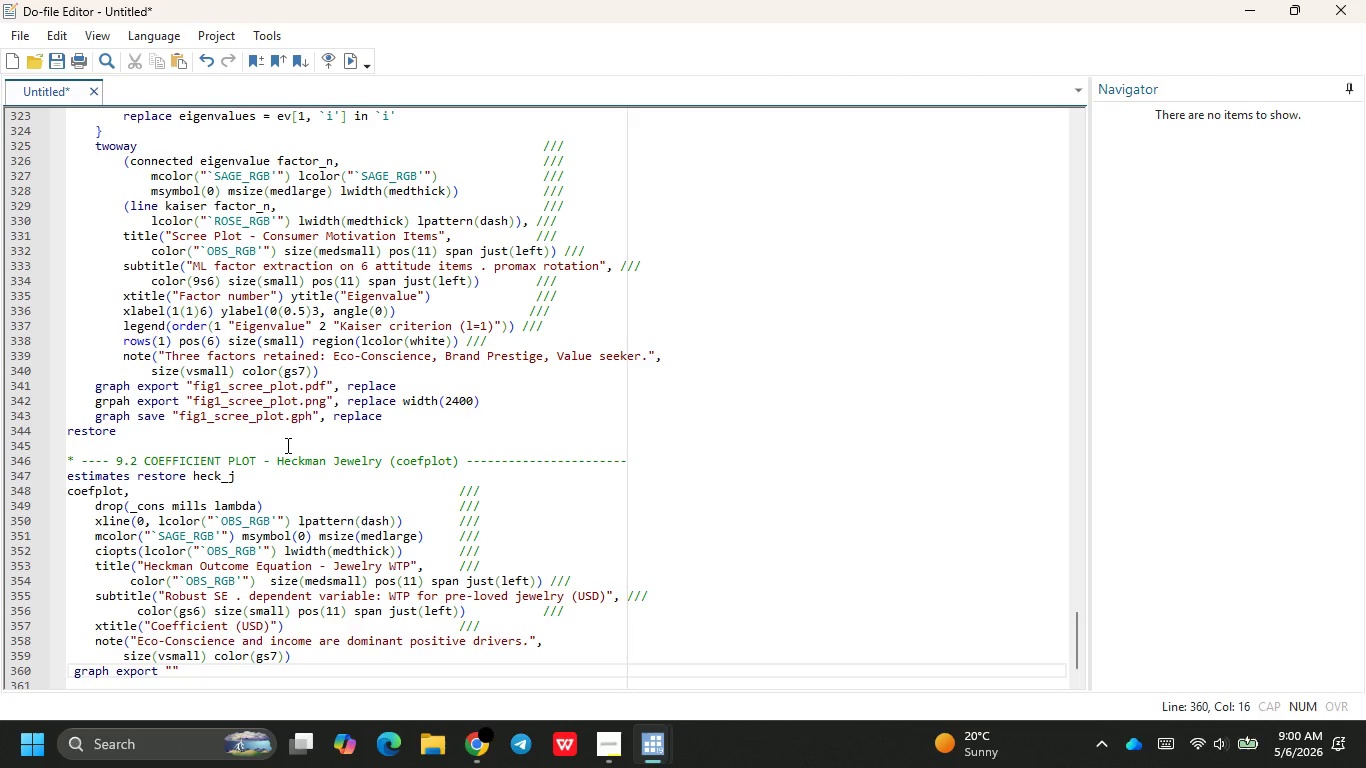 
type(fig2 )
key(Backspace)
type(_coefplot_heckman.pdf)
 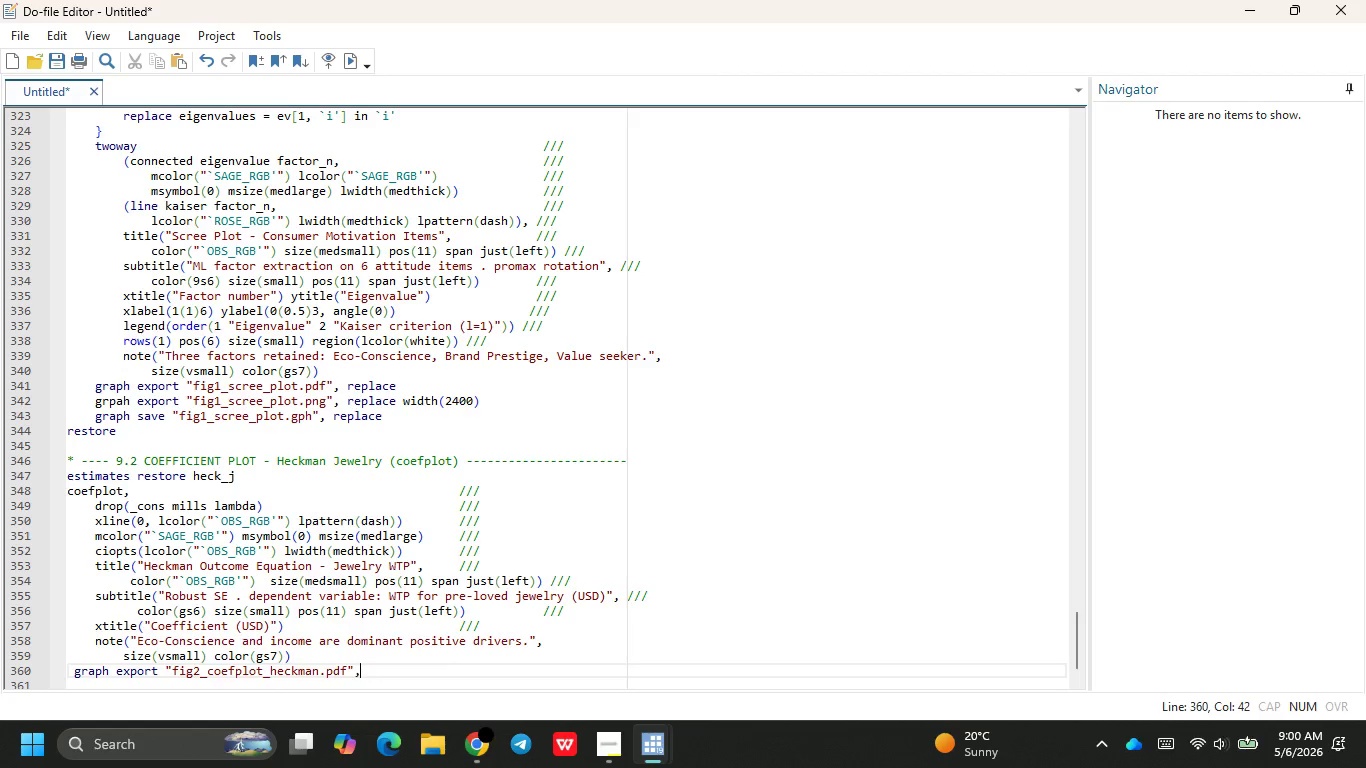 
 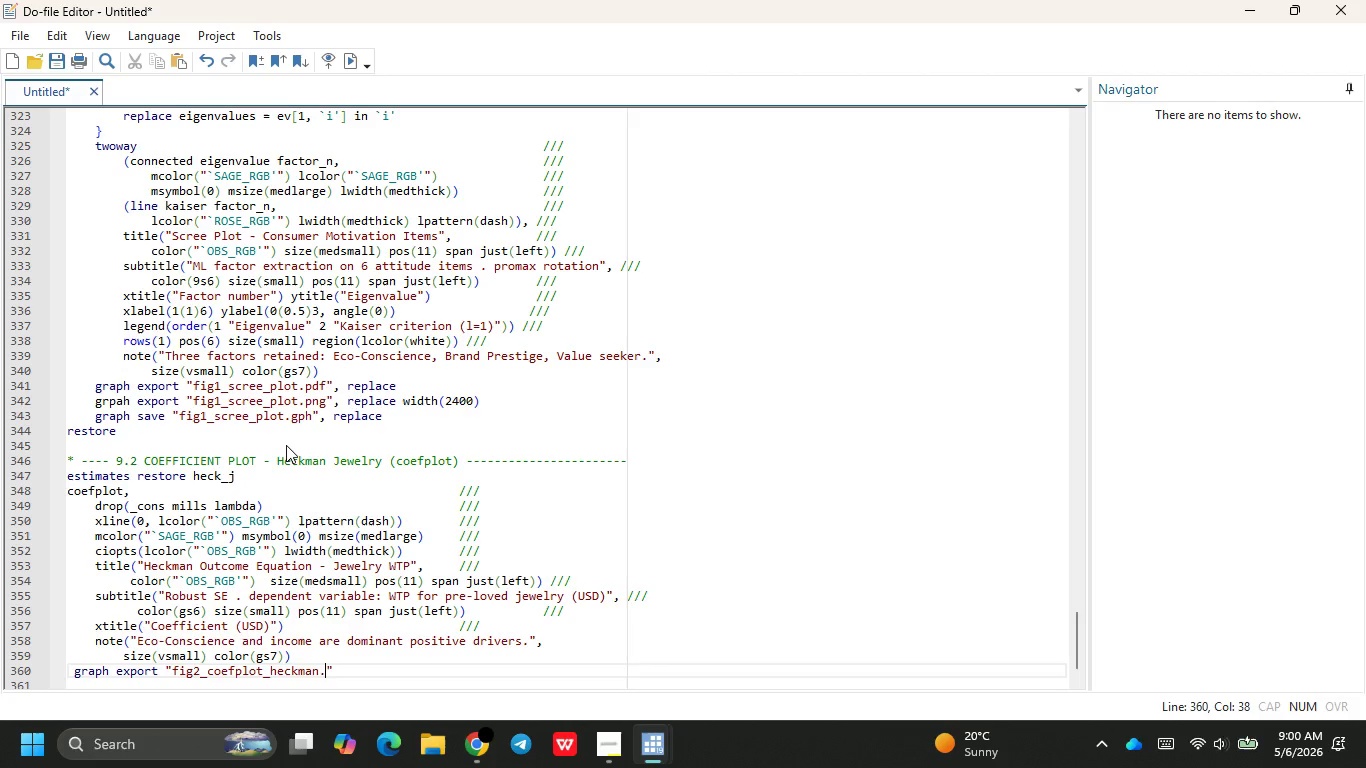 
key(ArrowRight)
 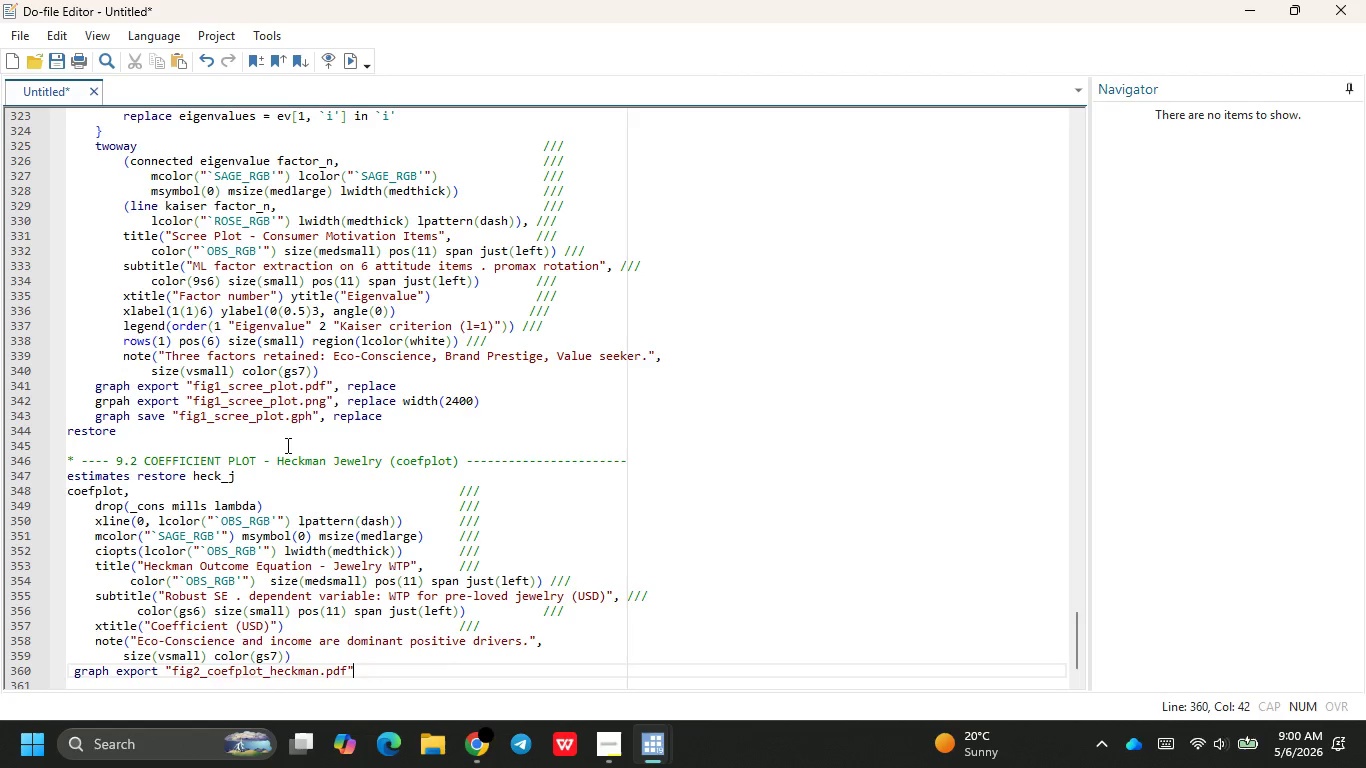 
key(Comma)
 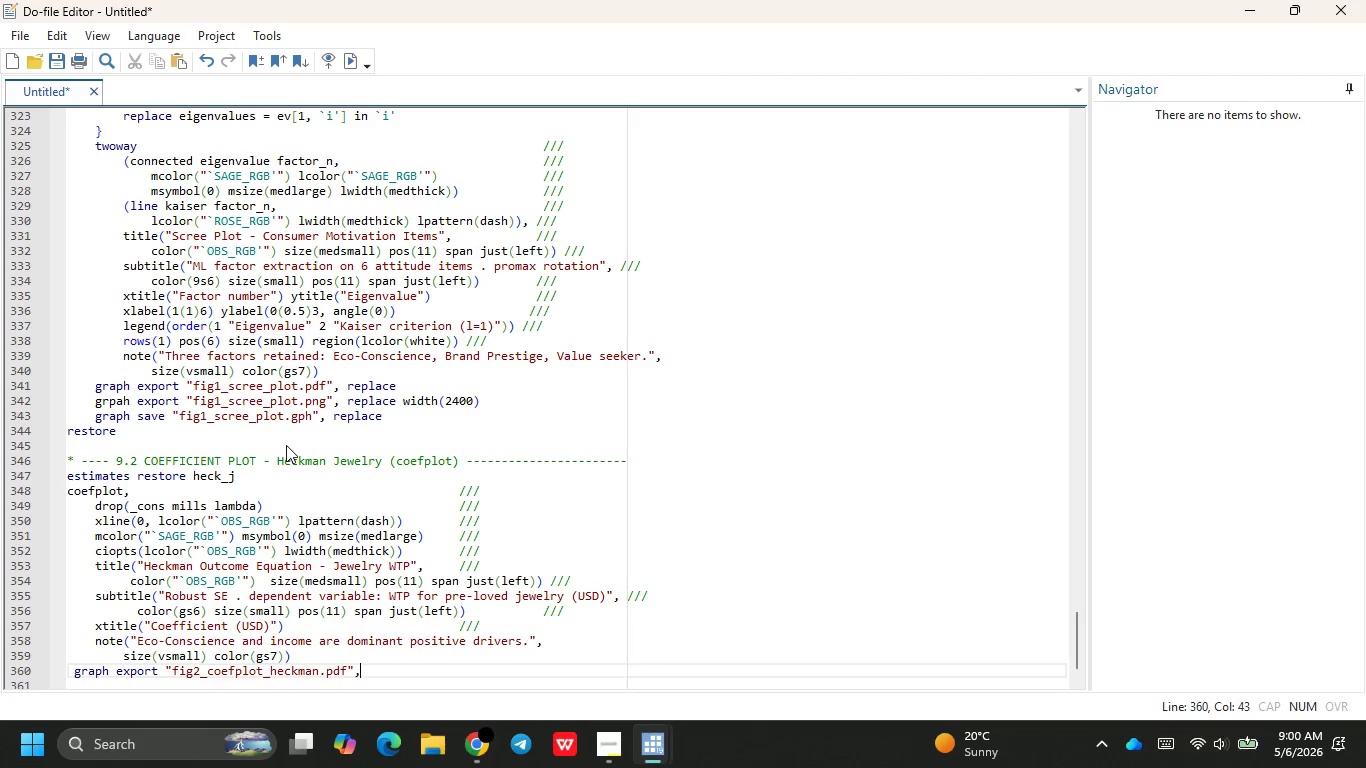 
key(Space)
 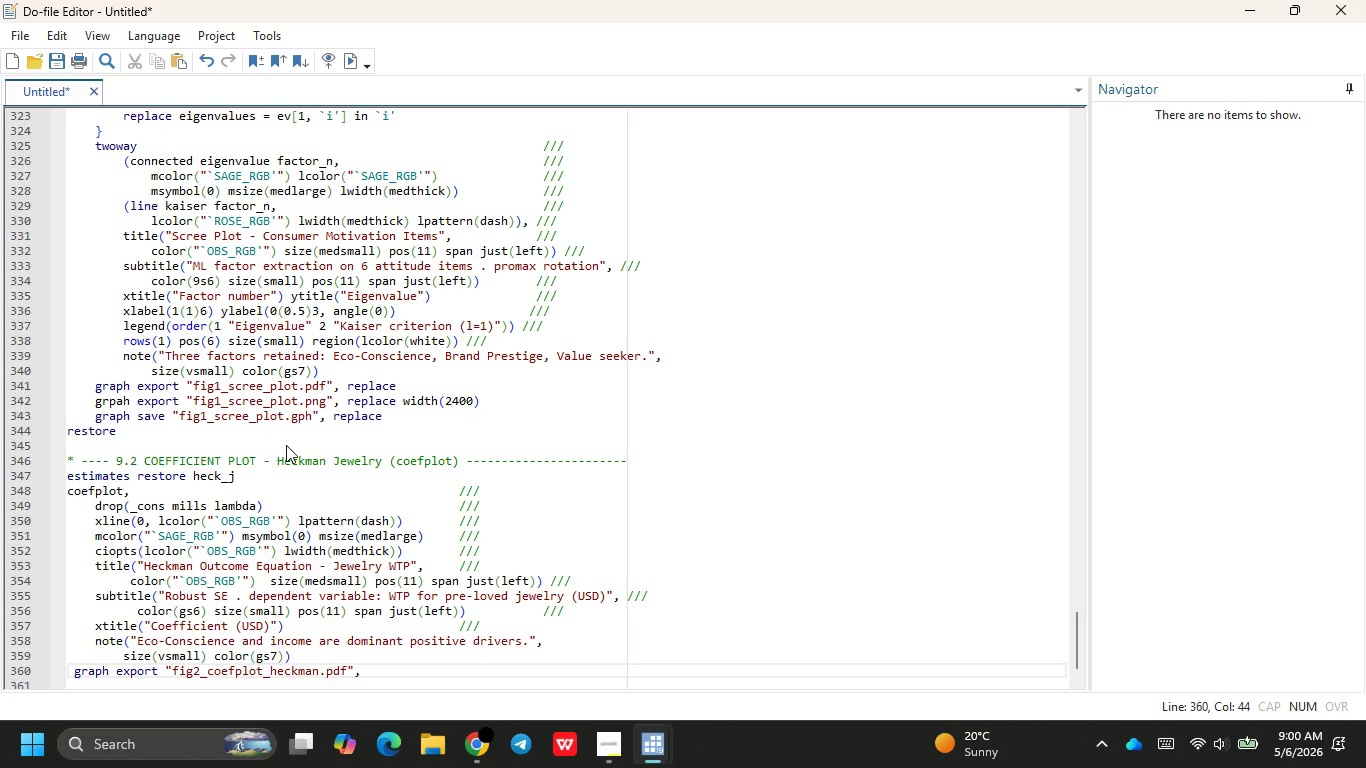 
wait(8.92)
 